 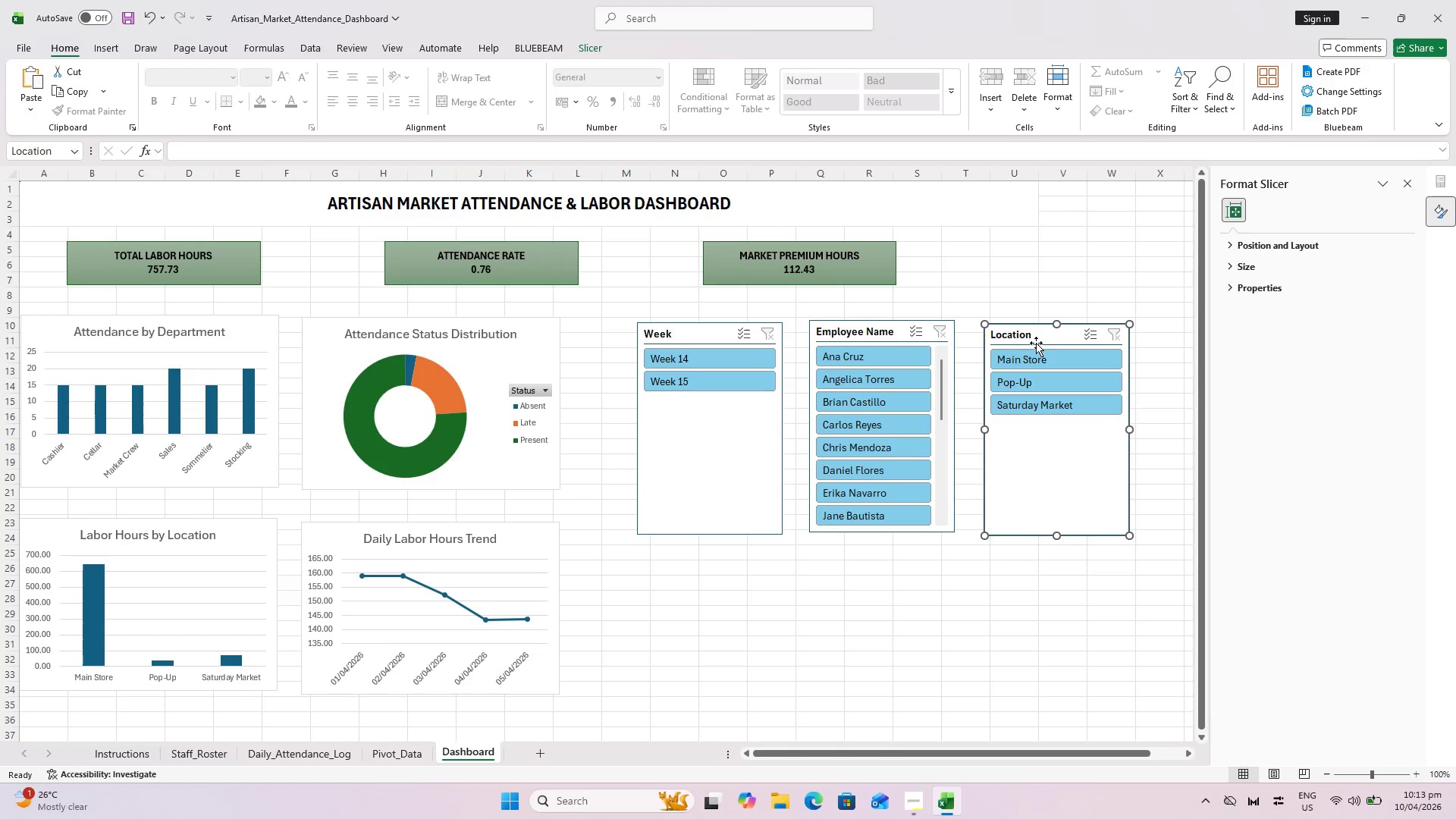 
left_click([890, 331])
 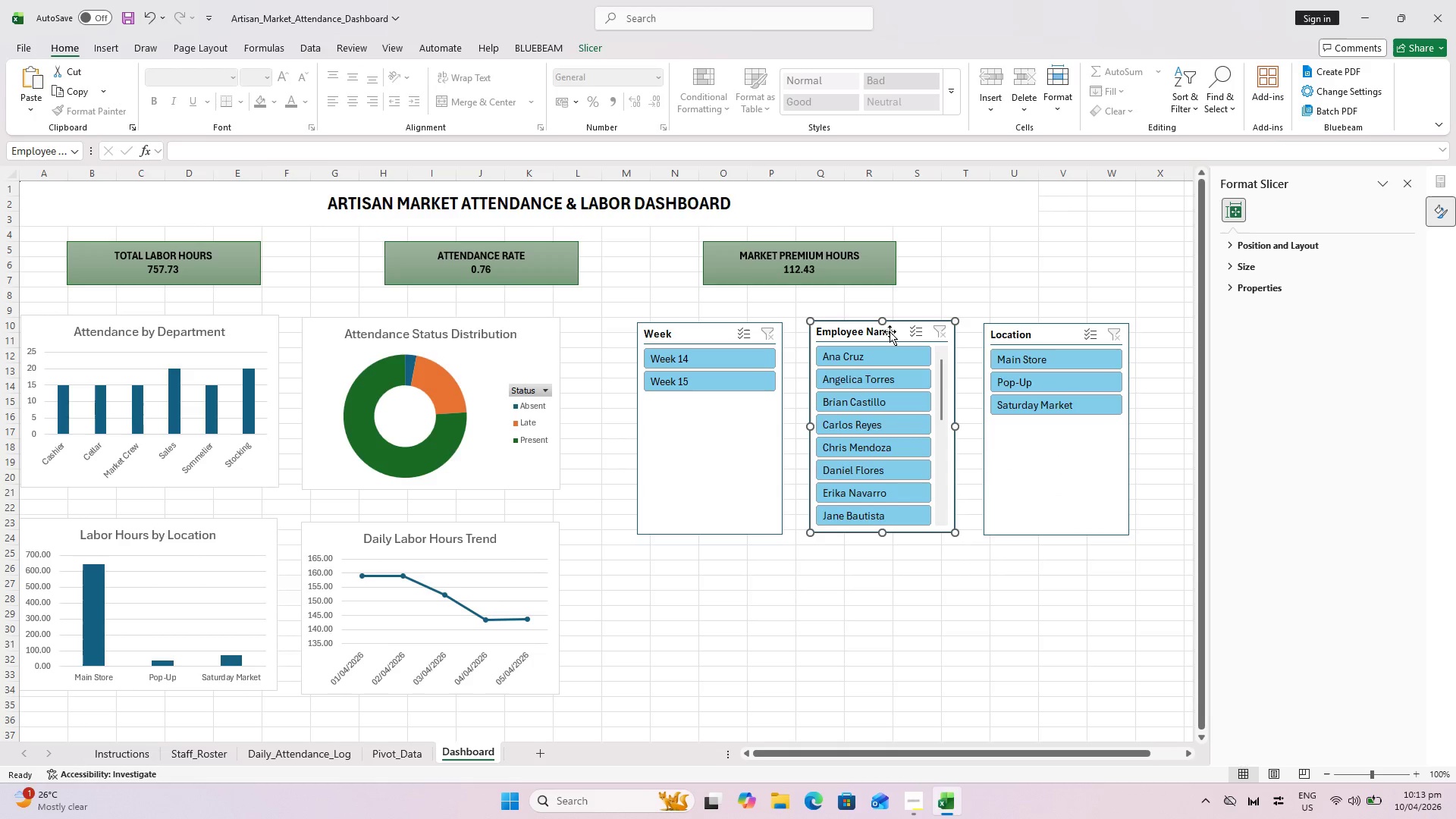 
right_click([890, 331])
 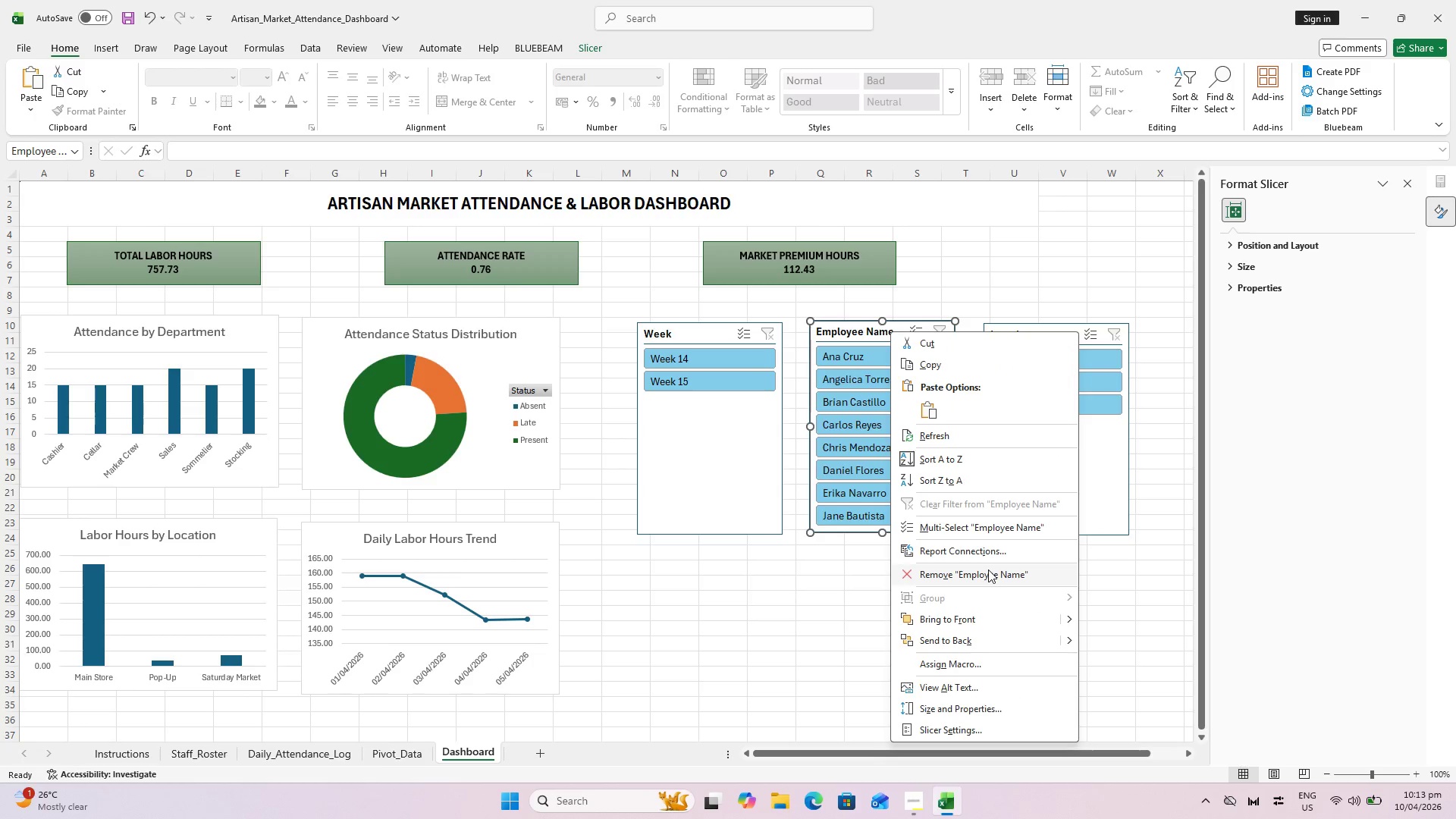 
left_click([990, 548])
 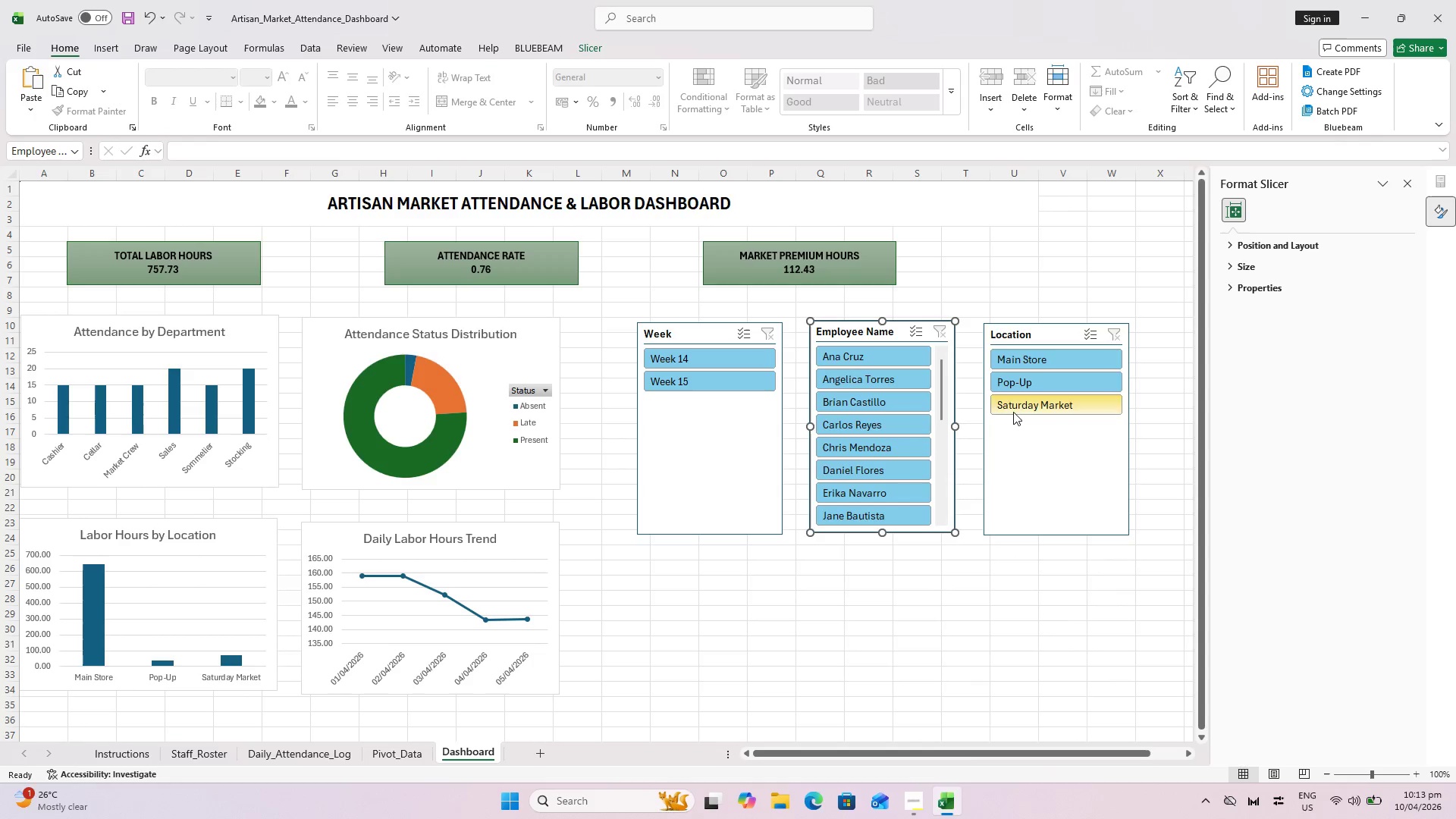 
left_click([1050, 335])
 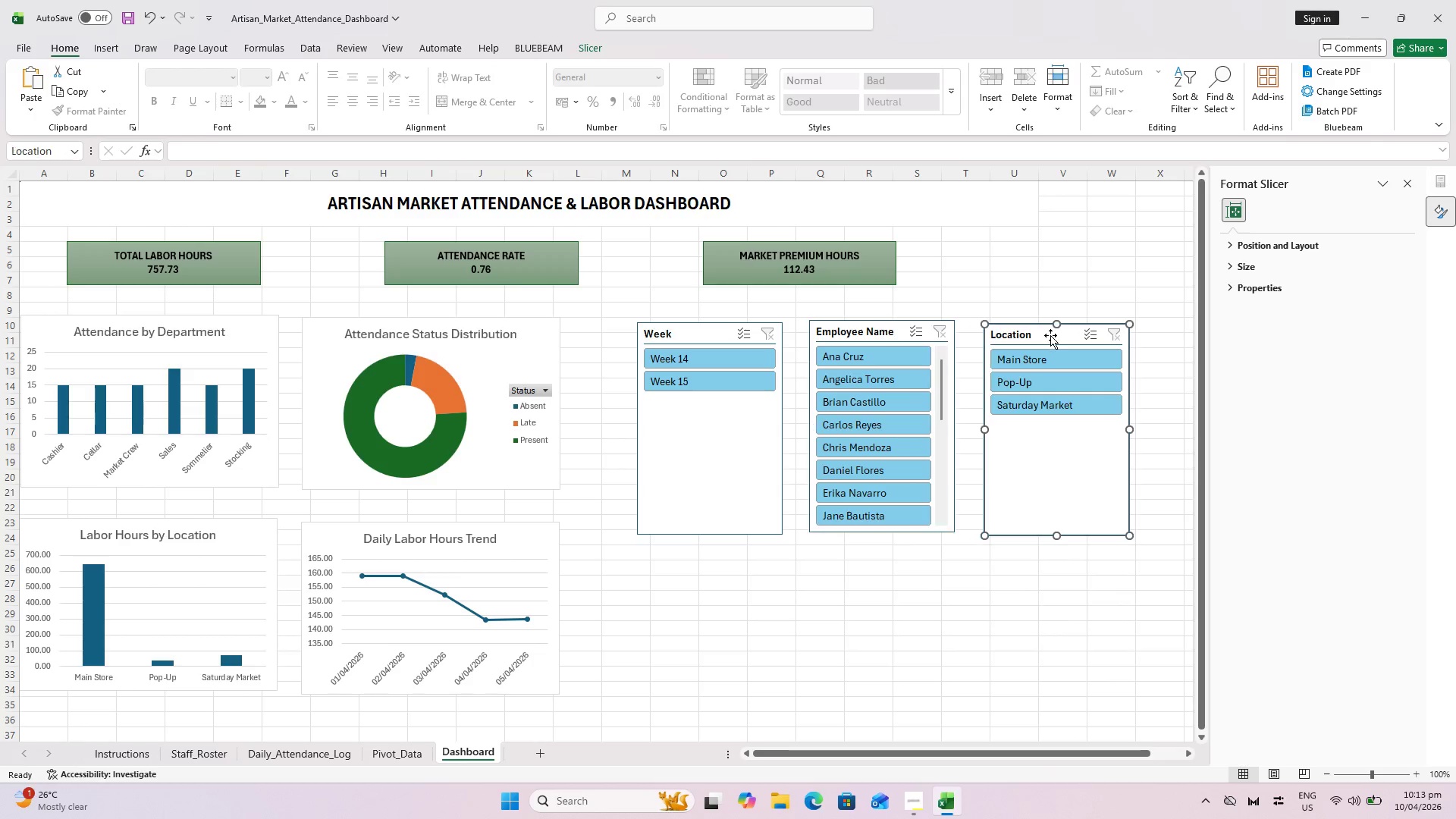 
right_click([1050, 335])
 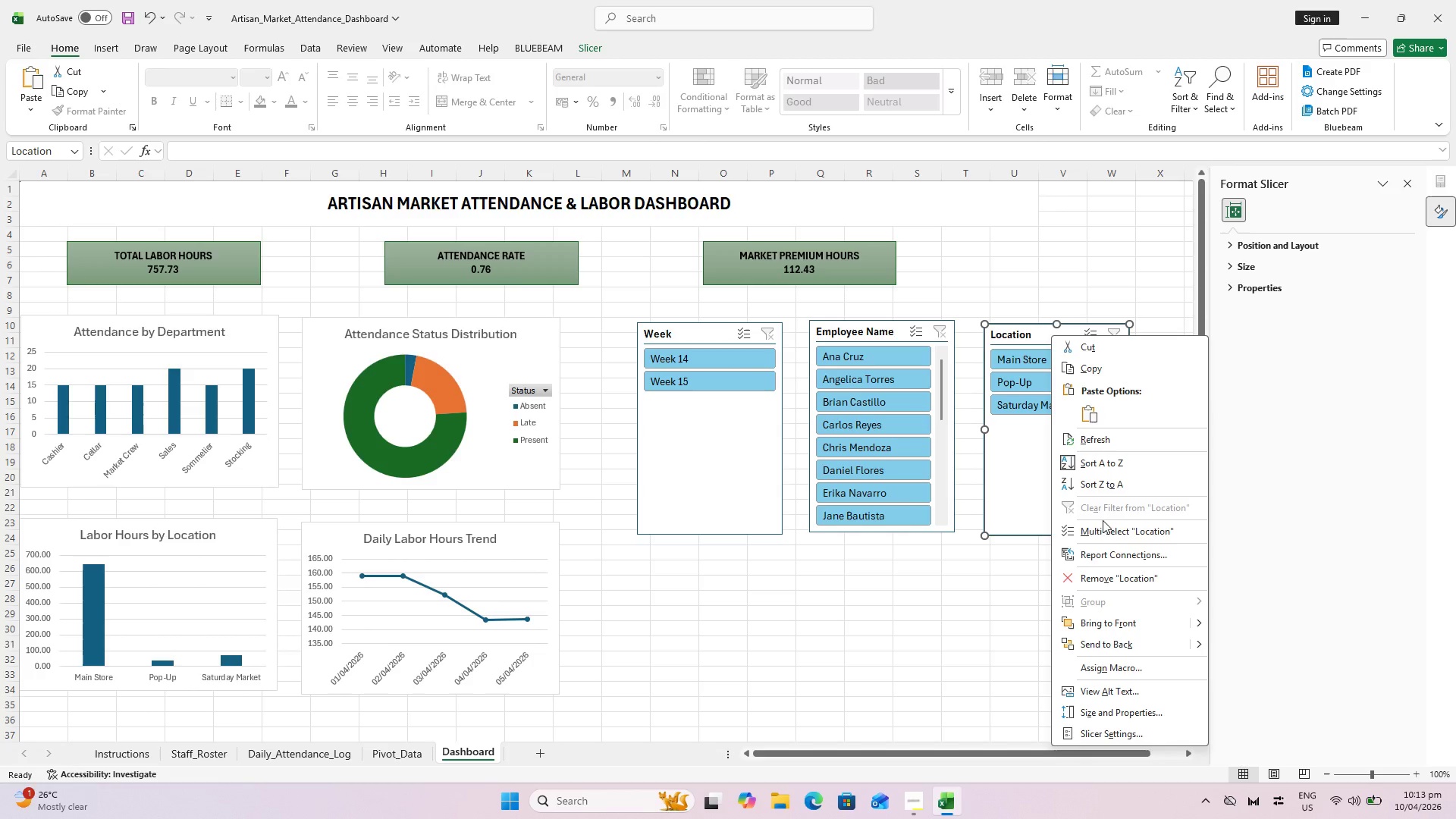 
left_click([1109, 553])
 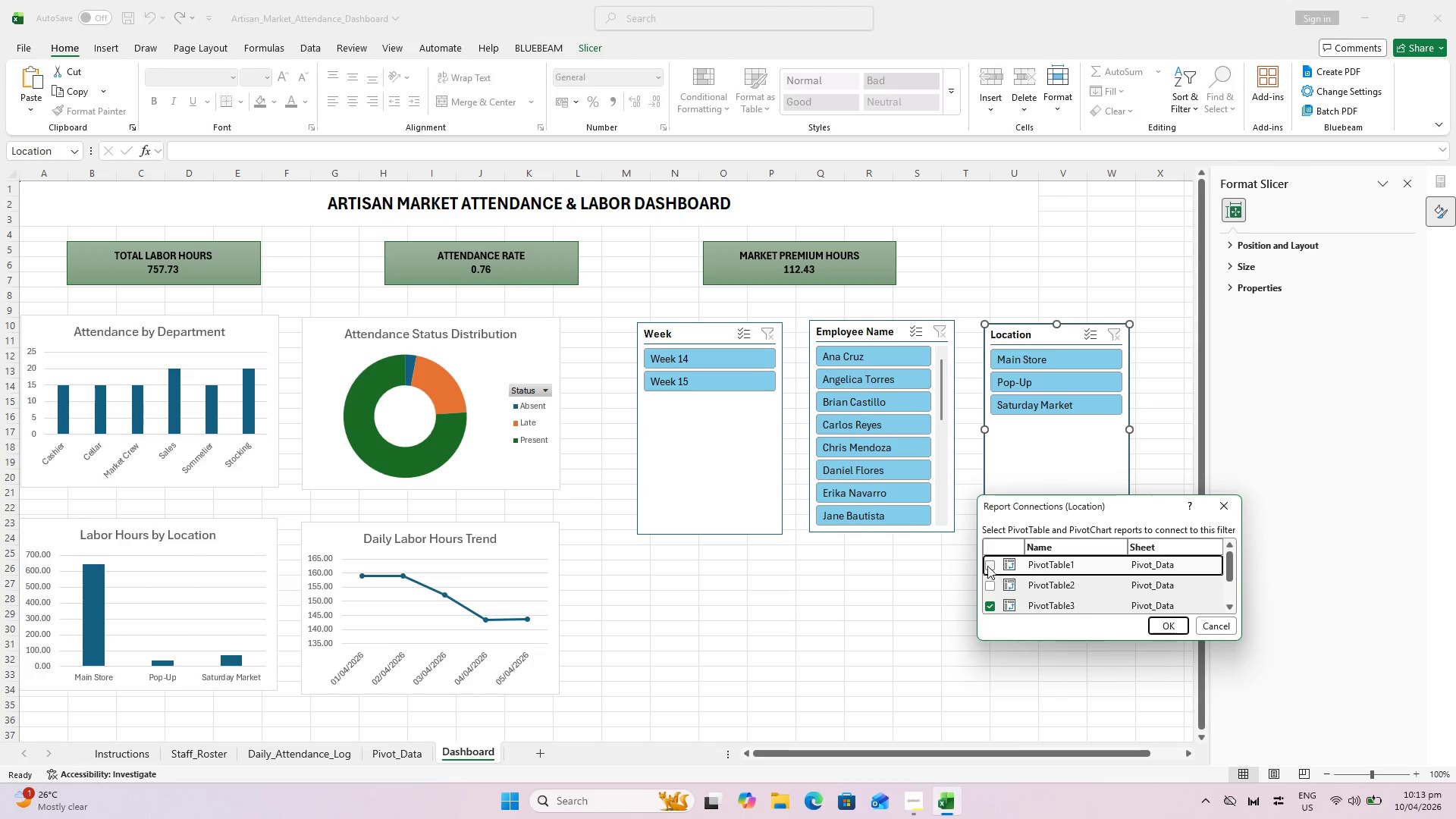 
double_click([988, 585])
 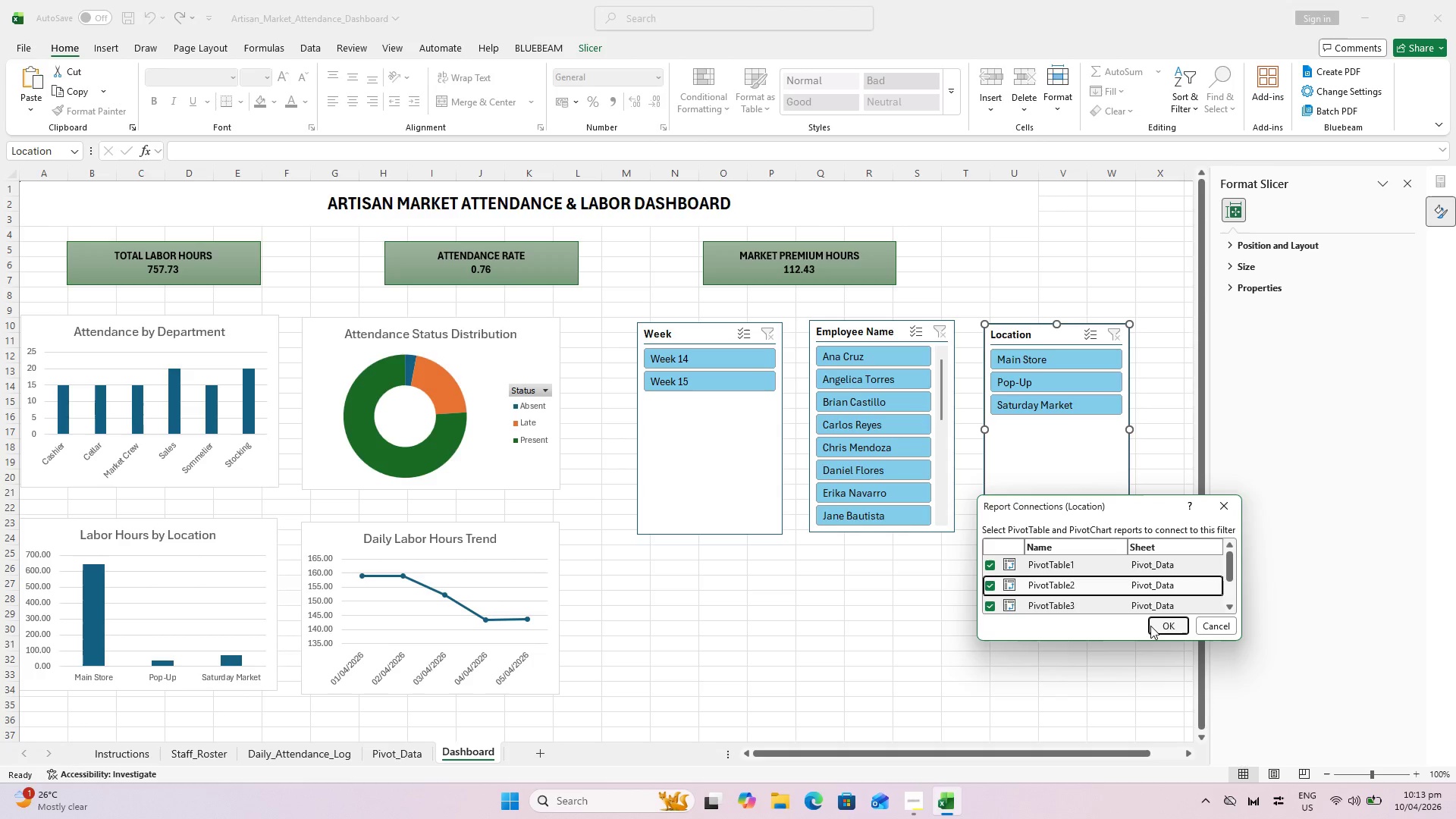 
left_click([1150, 626])
 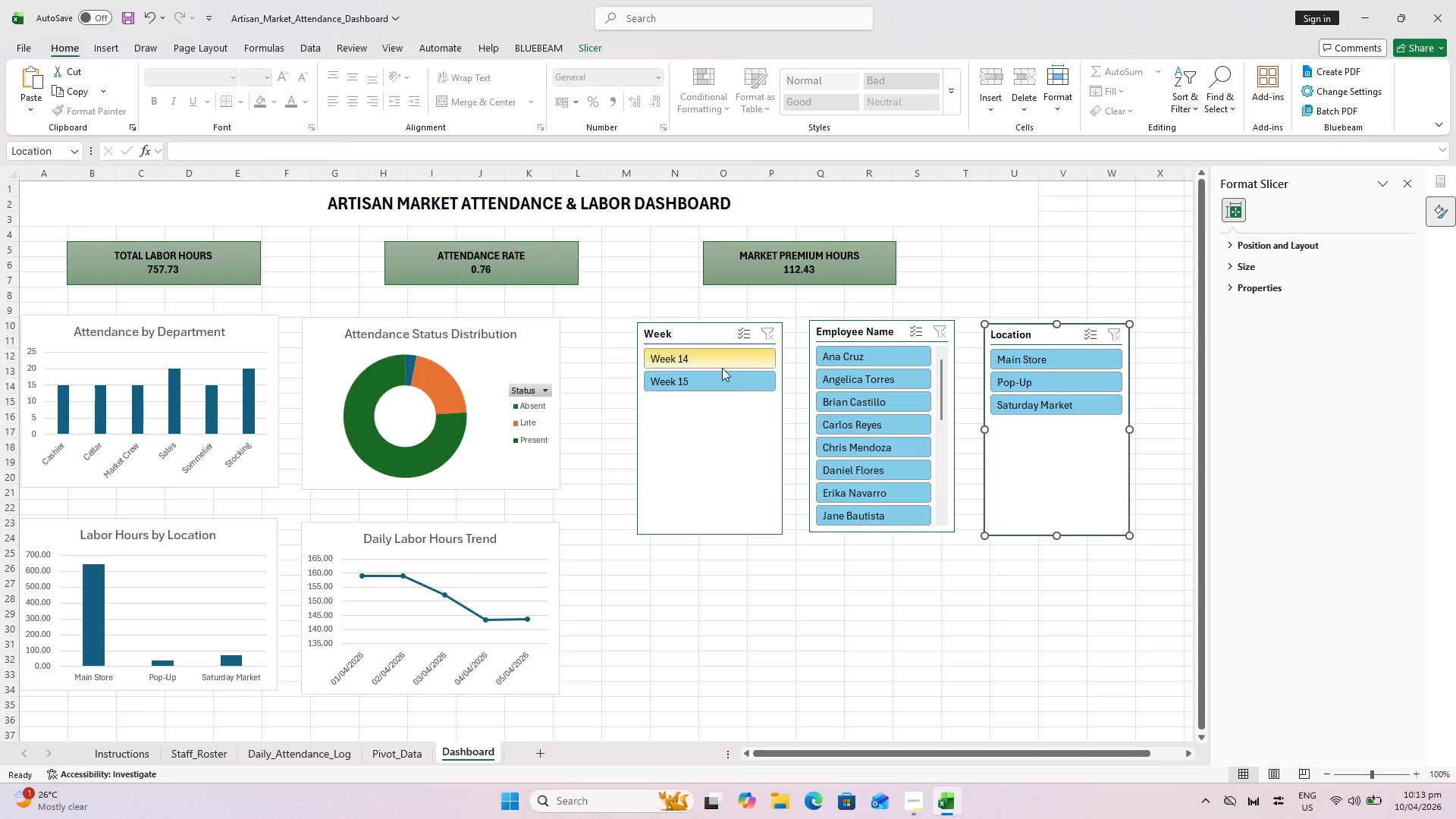 
left_click([717, 356])
 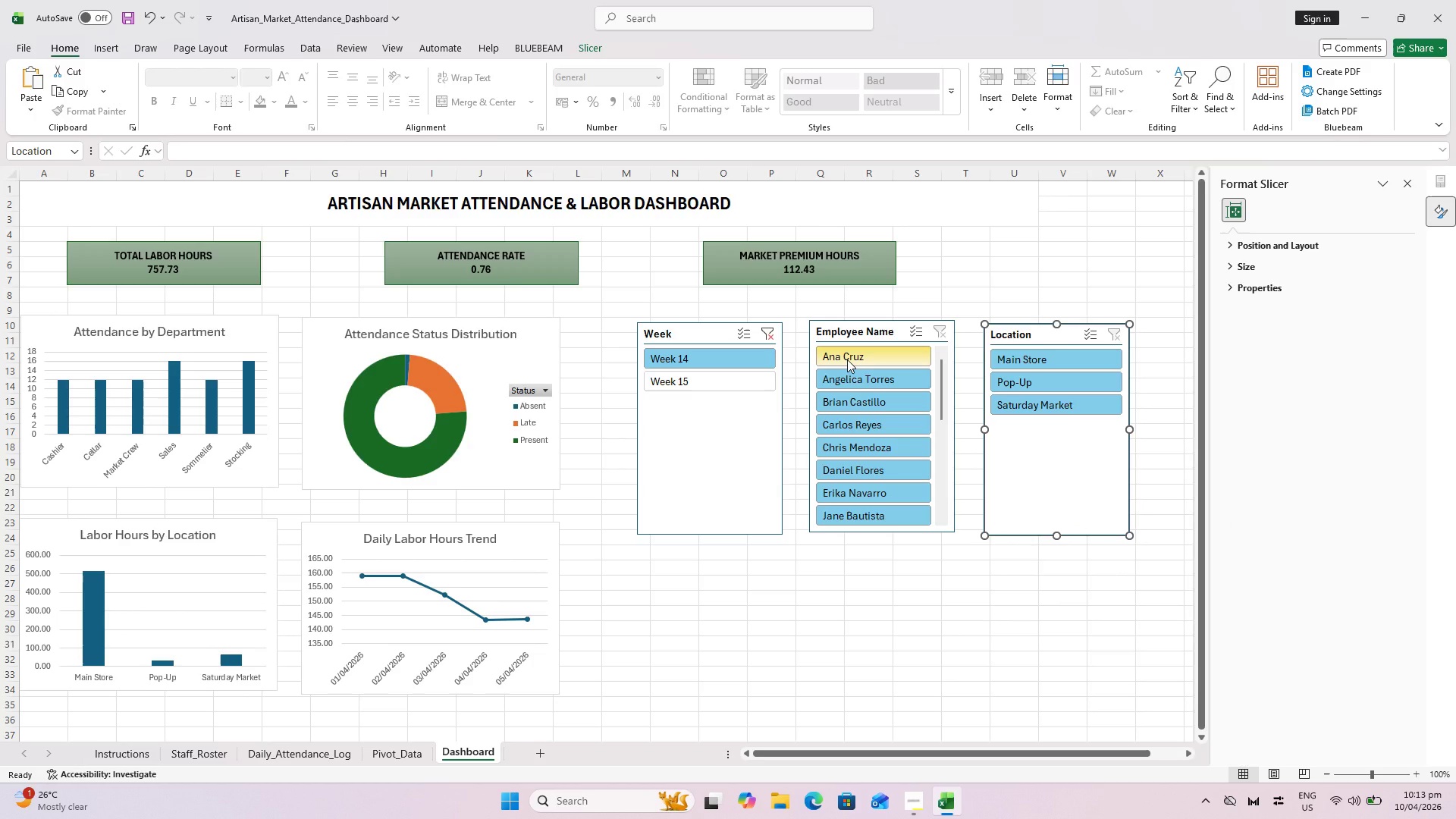 
left_click([847, 359])
 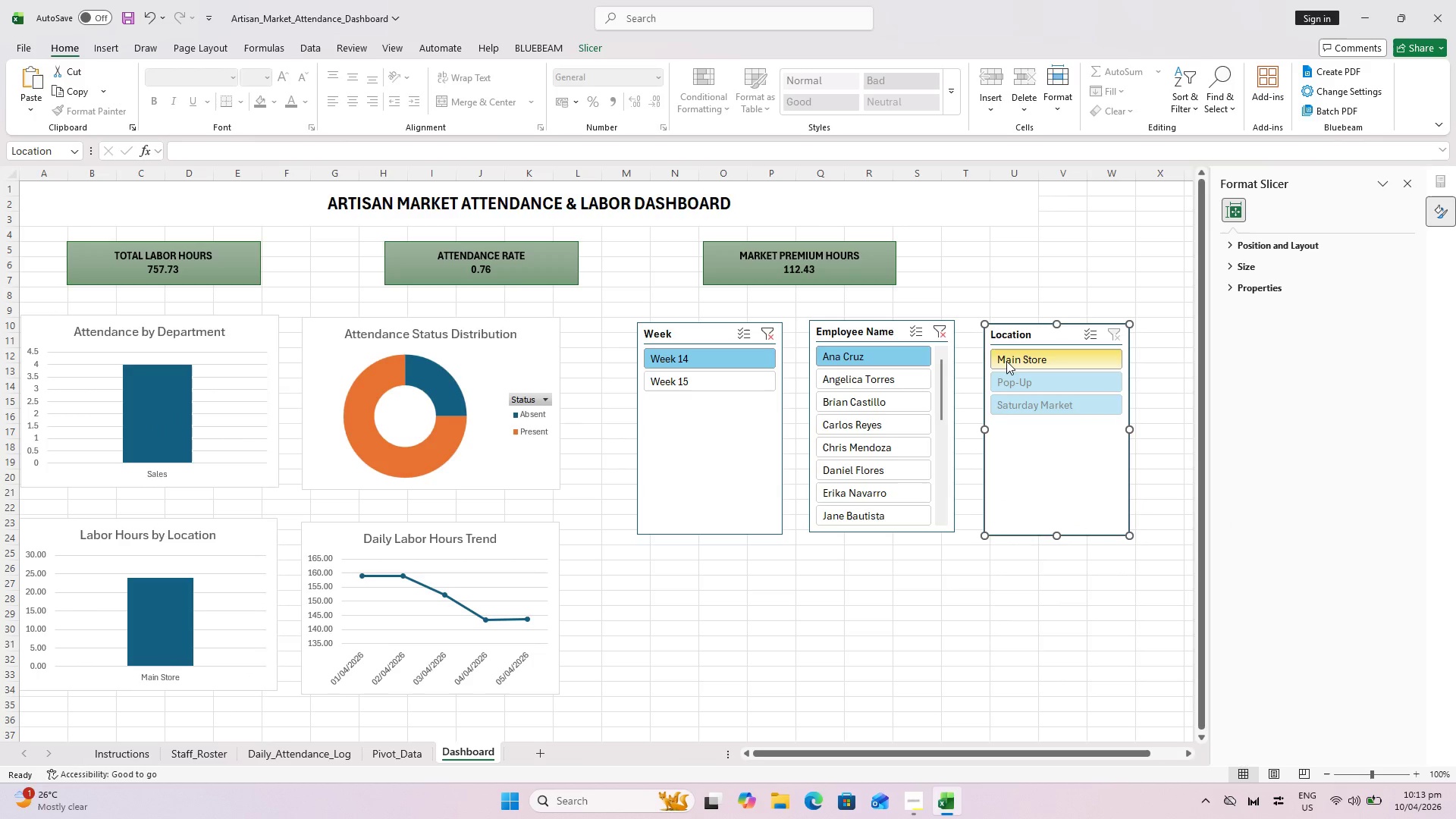 
left_click([1006, 360])
 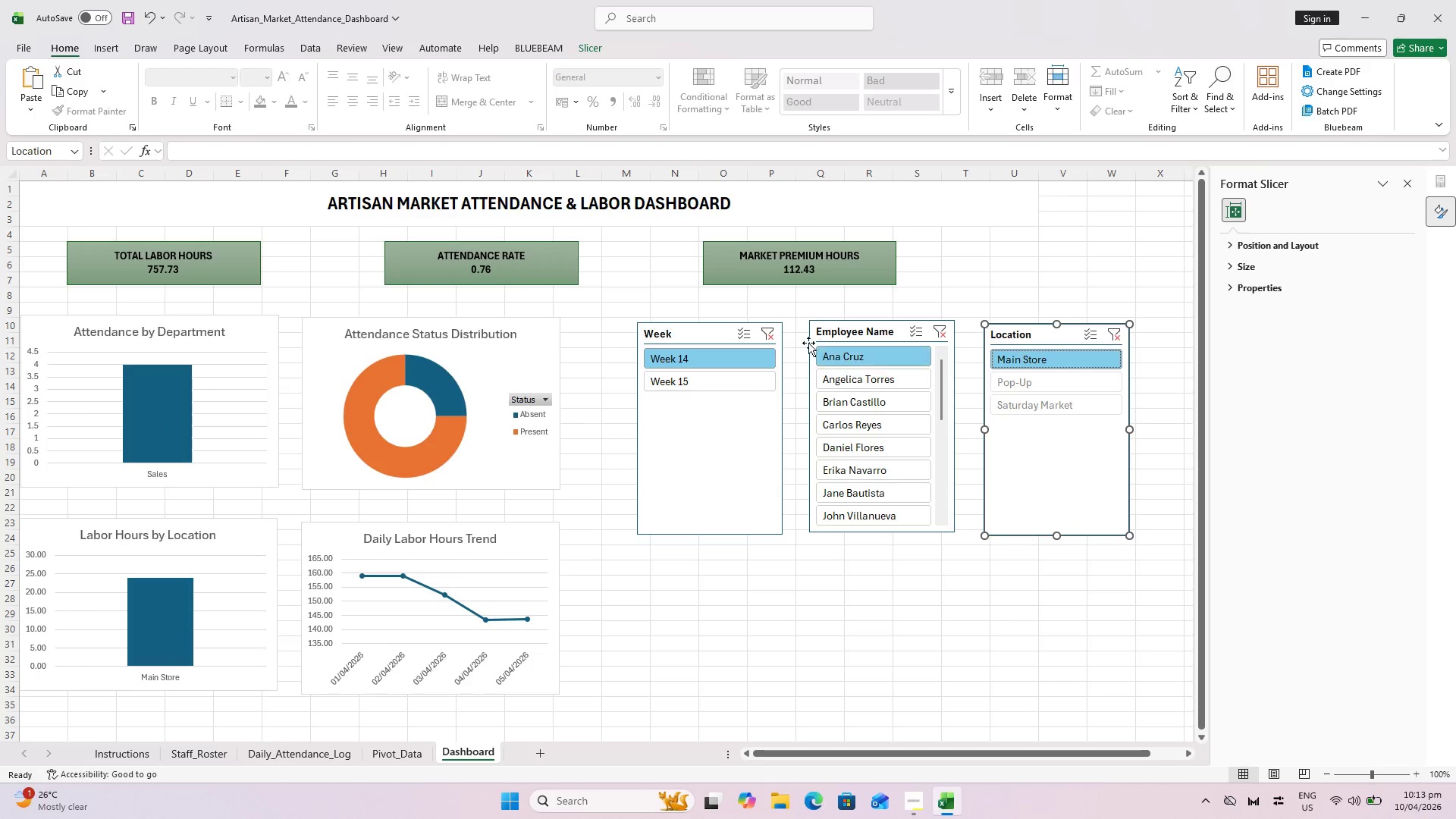 
left_click([775, 337])
 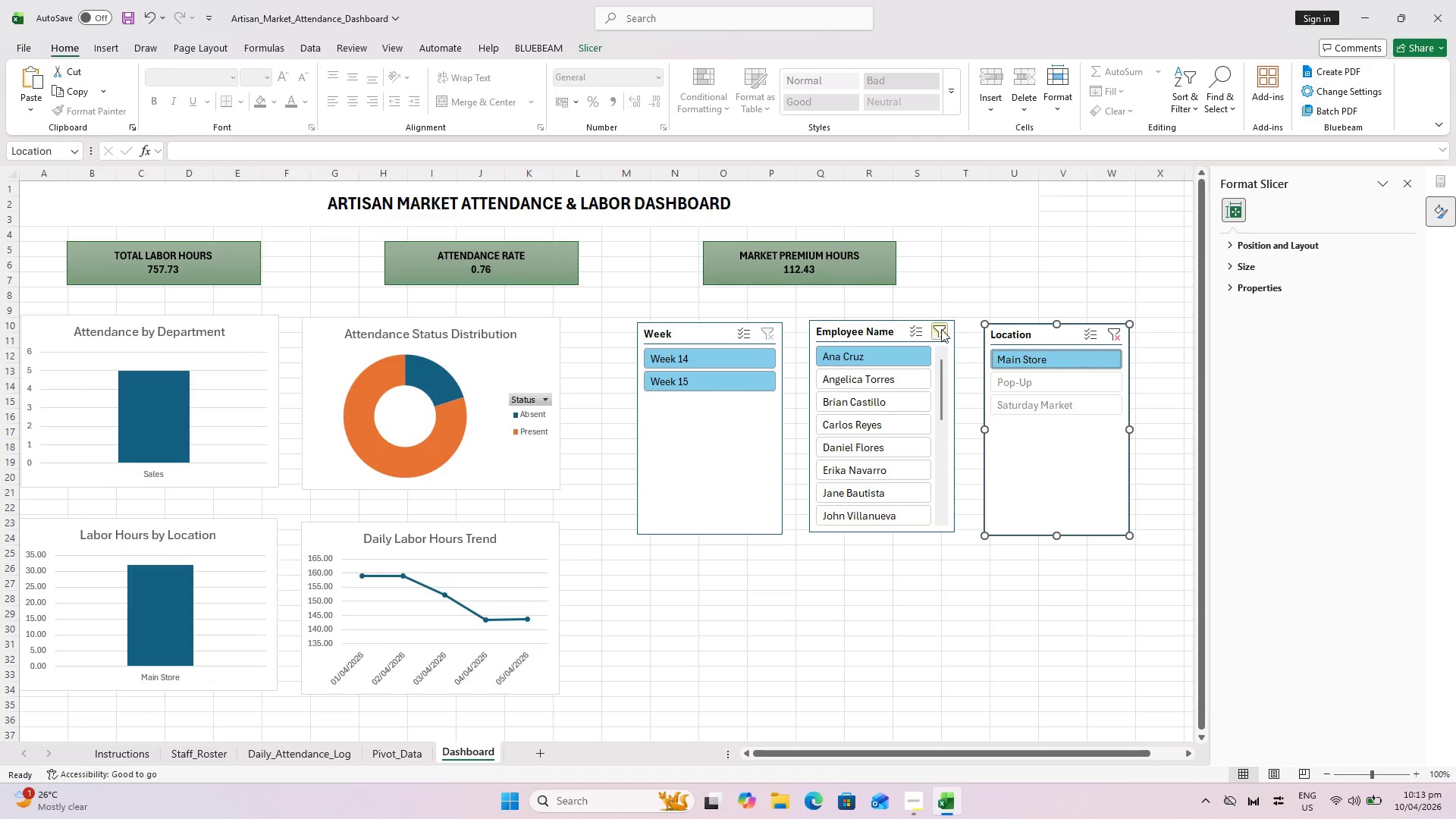 
left_click([941, 328])
 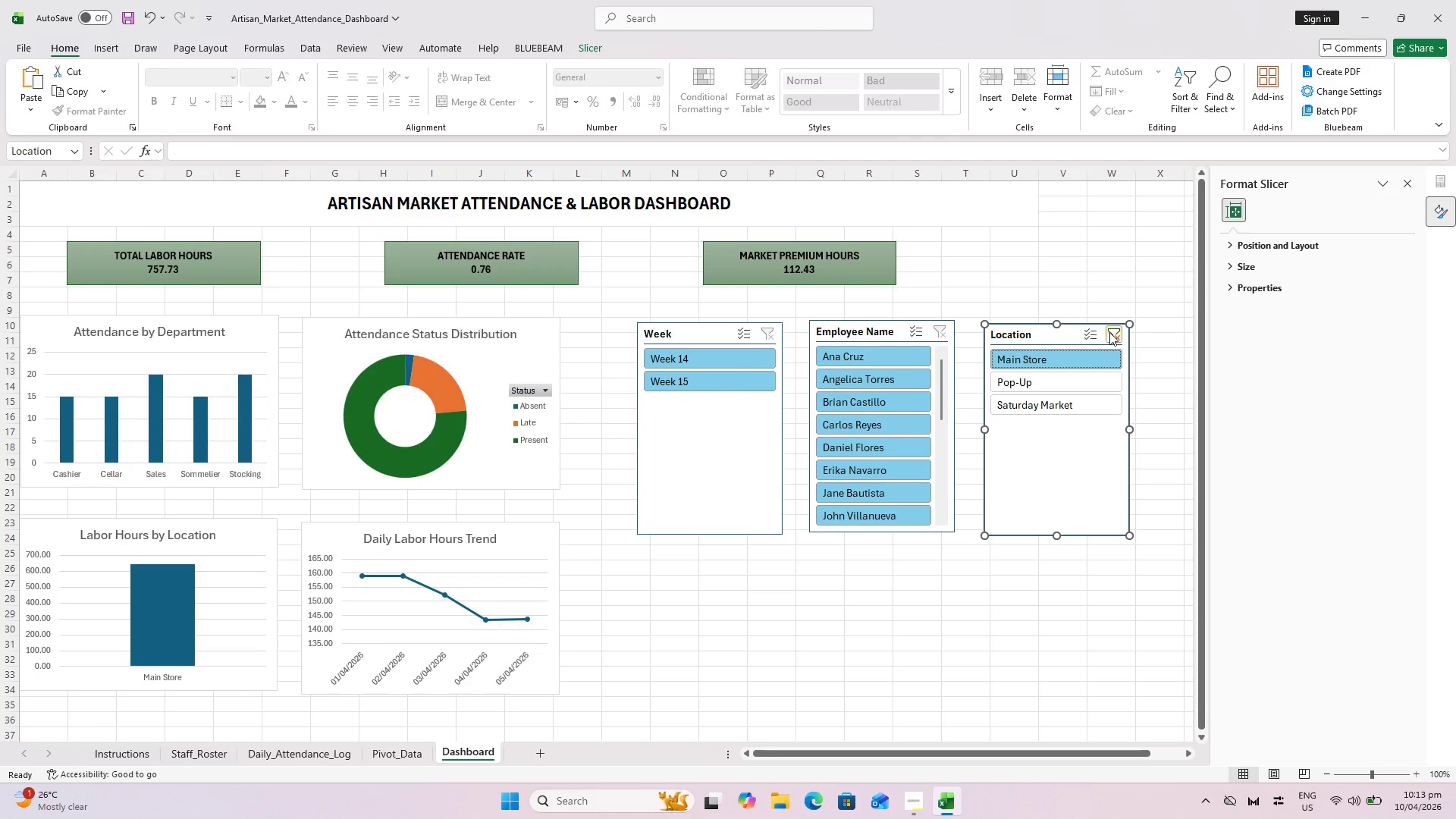 
left_click([1109, 332])
 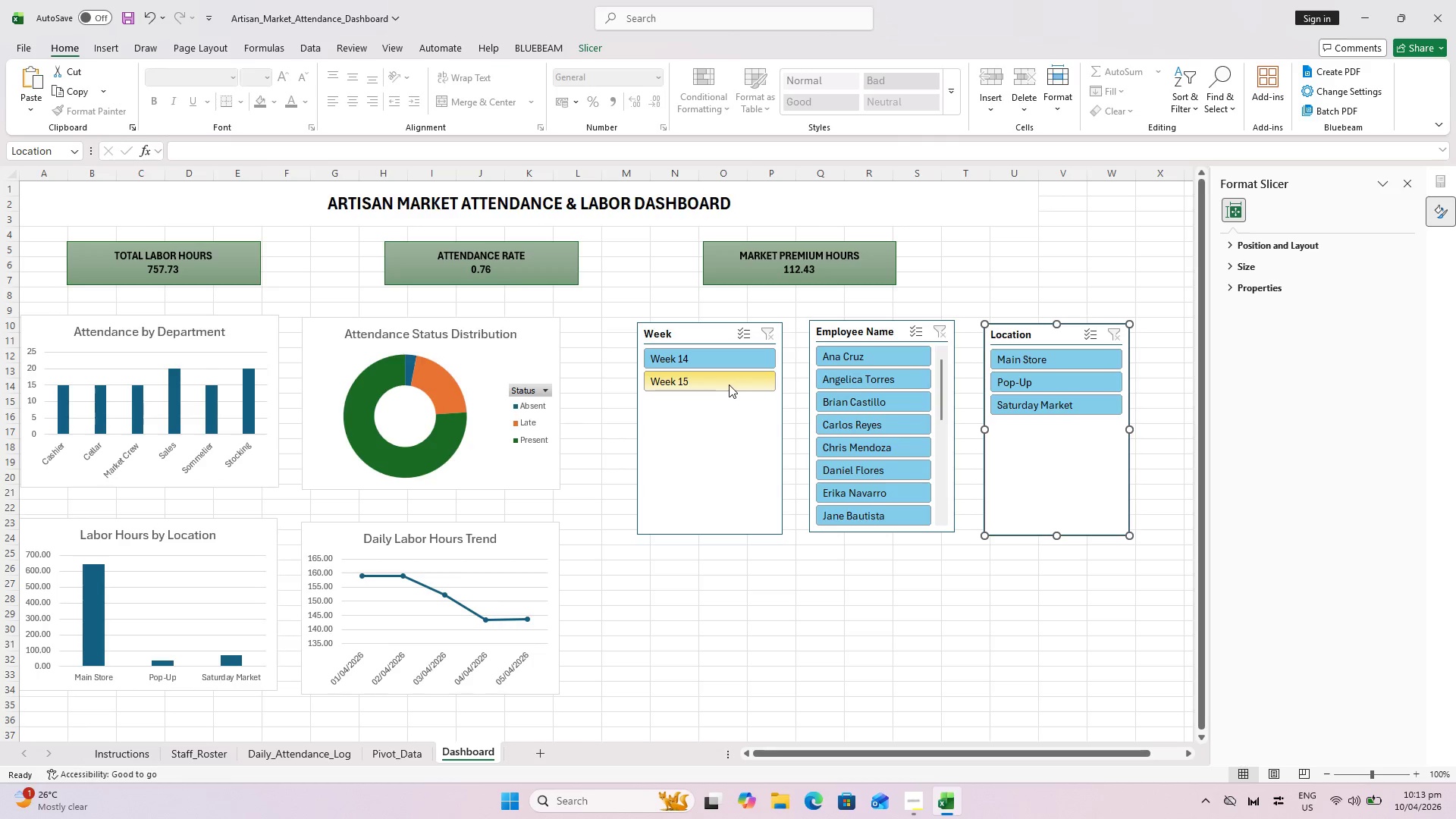 
left_click([726, 384])
 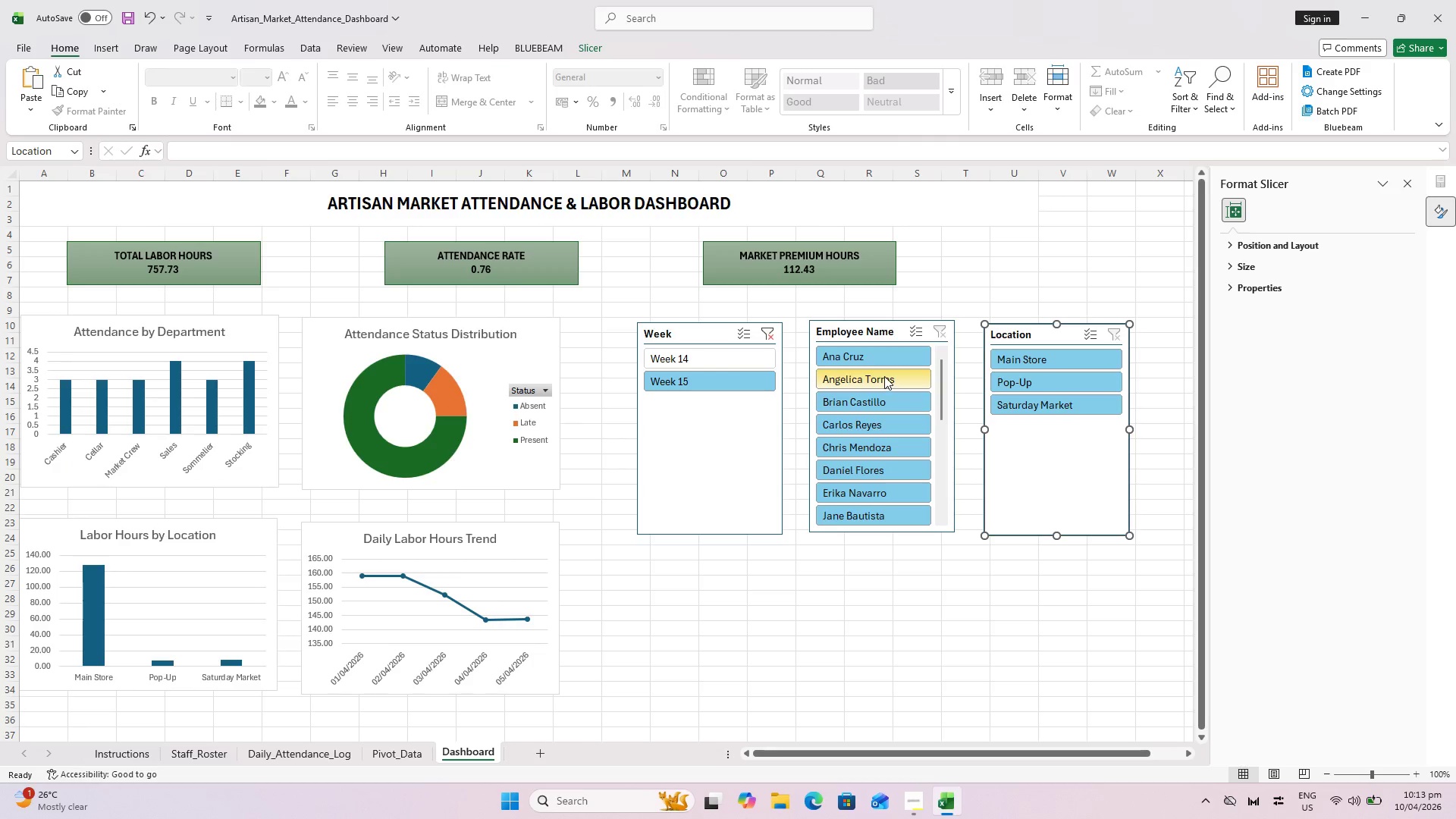 
left_click([884, 376])
 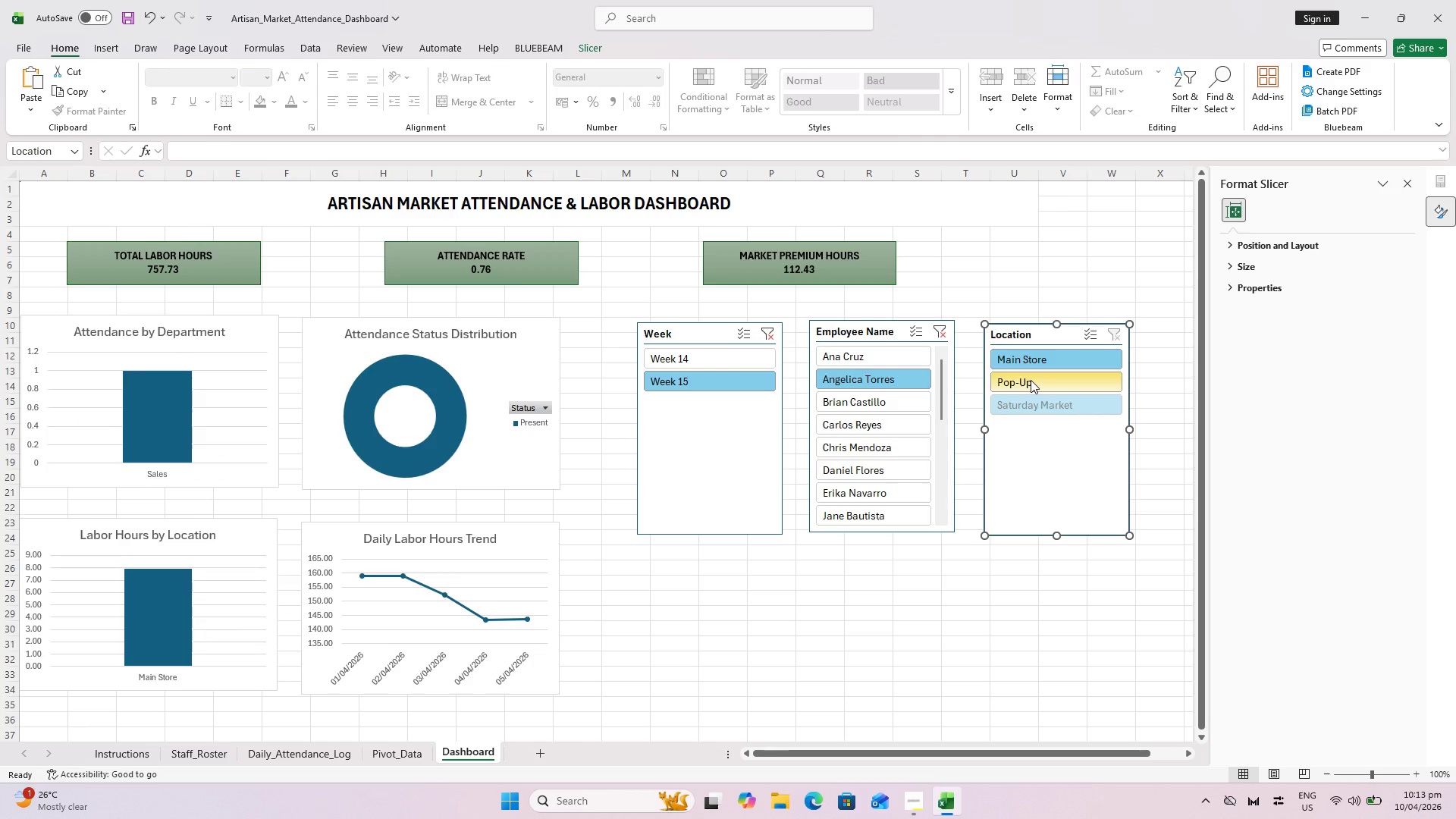 
left_click([1031, 380])
 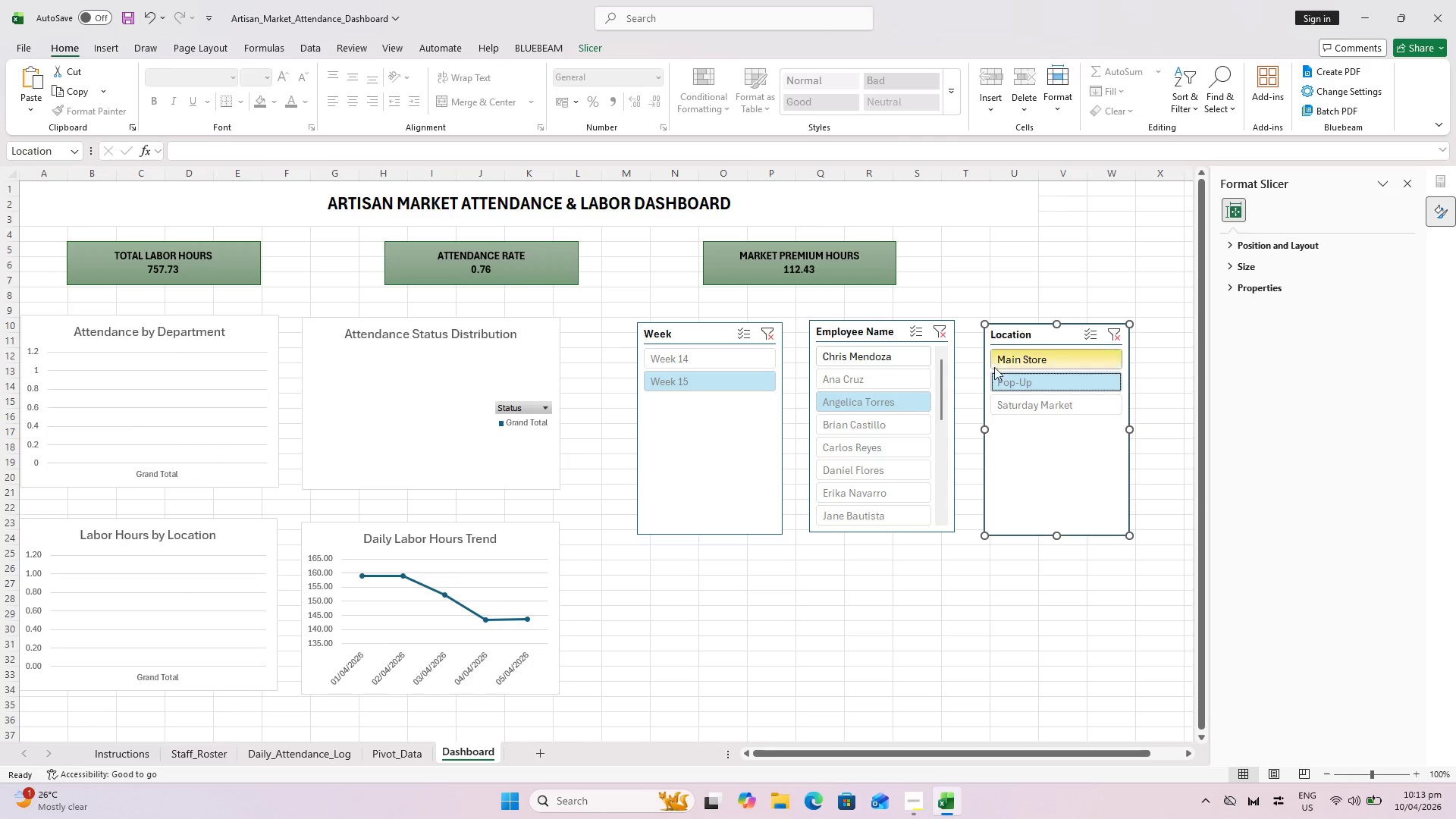 
left_click([775, 337])
 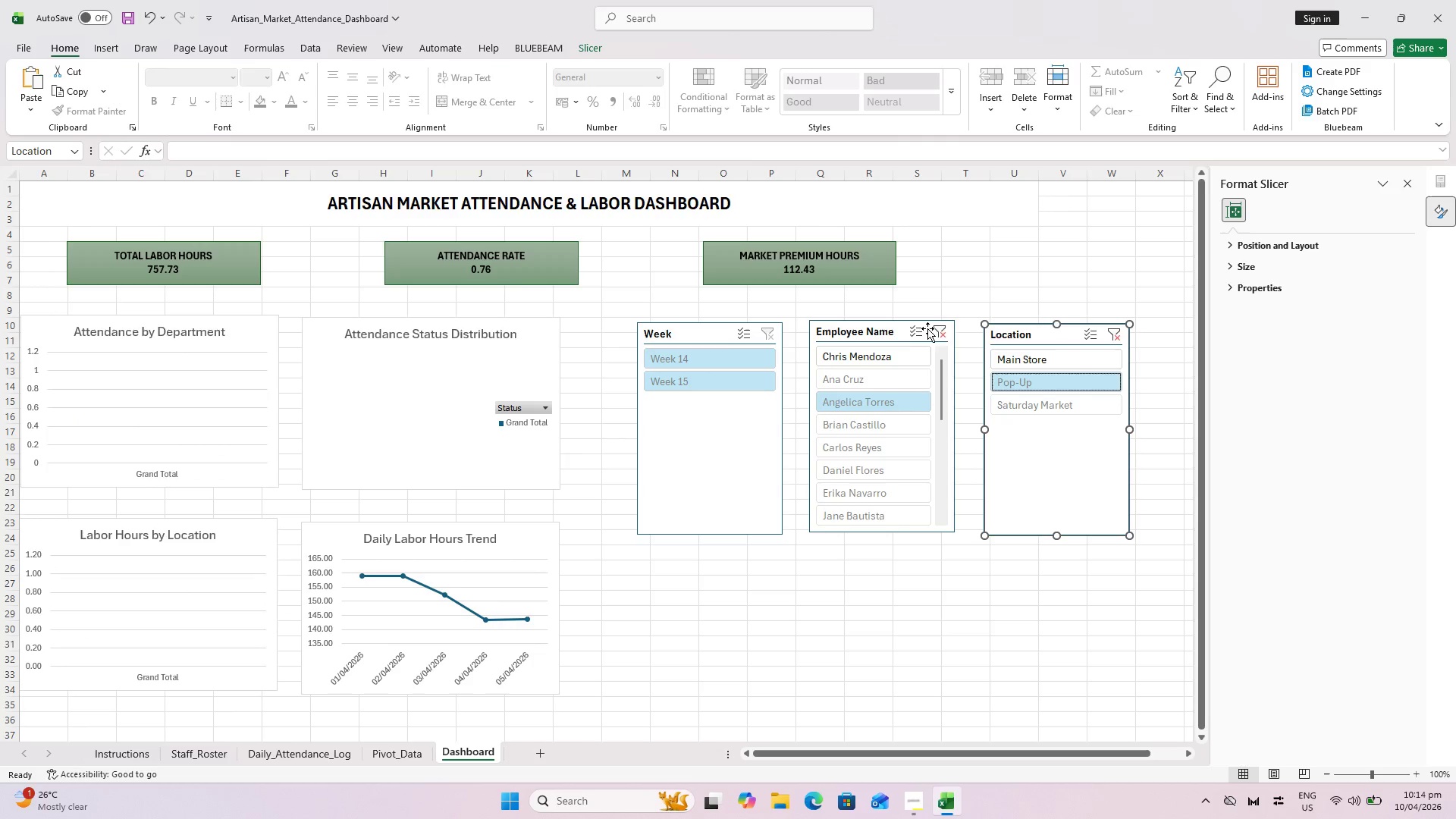 
left_click([940, 330])
 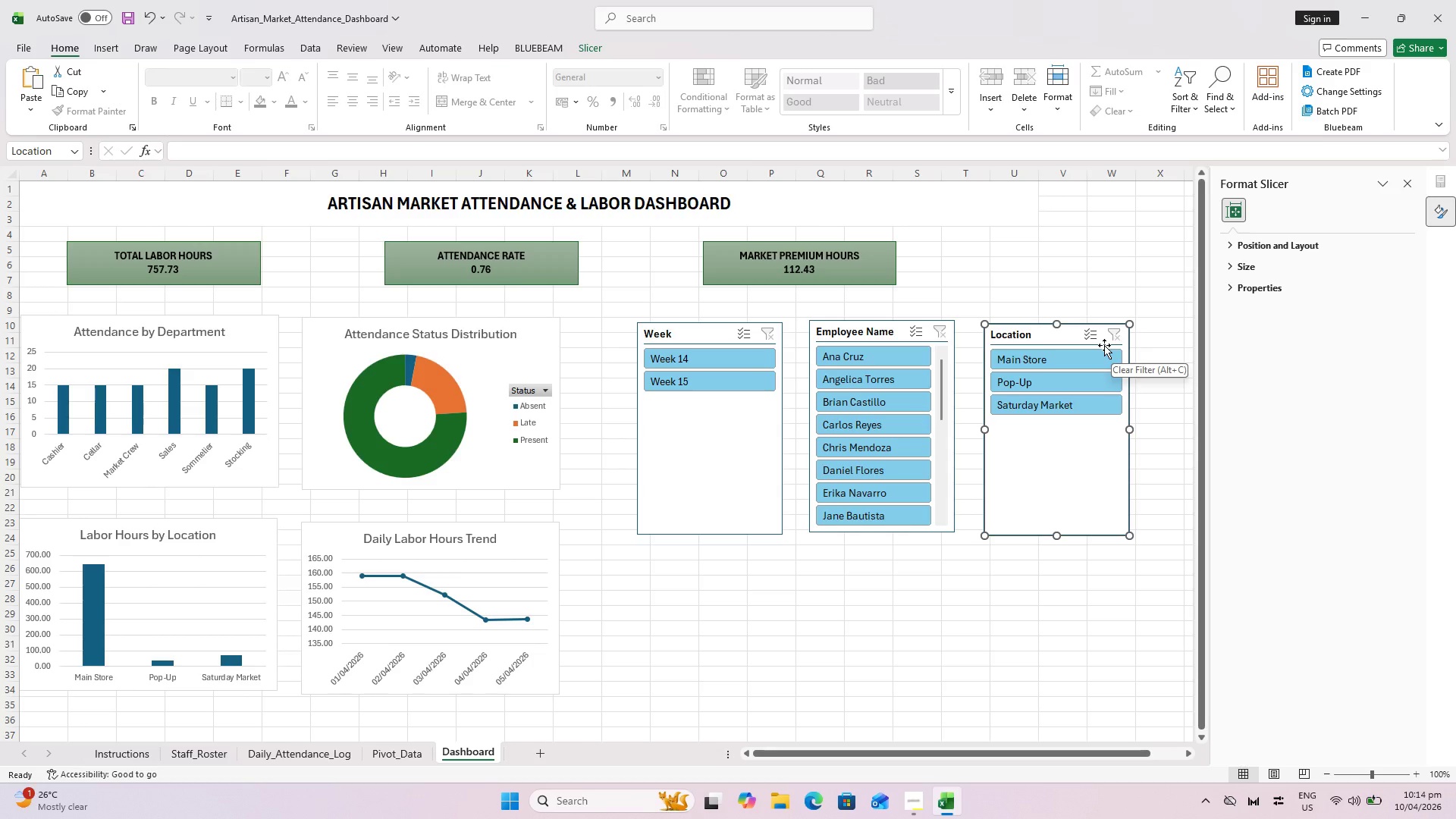 
wait(17.02)
 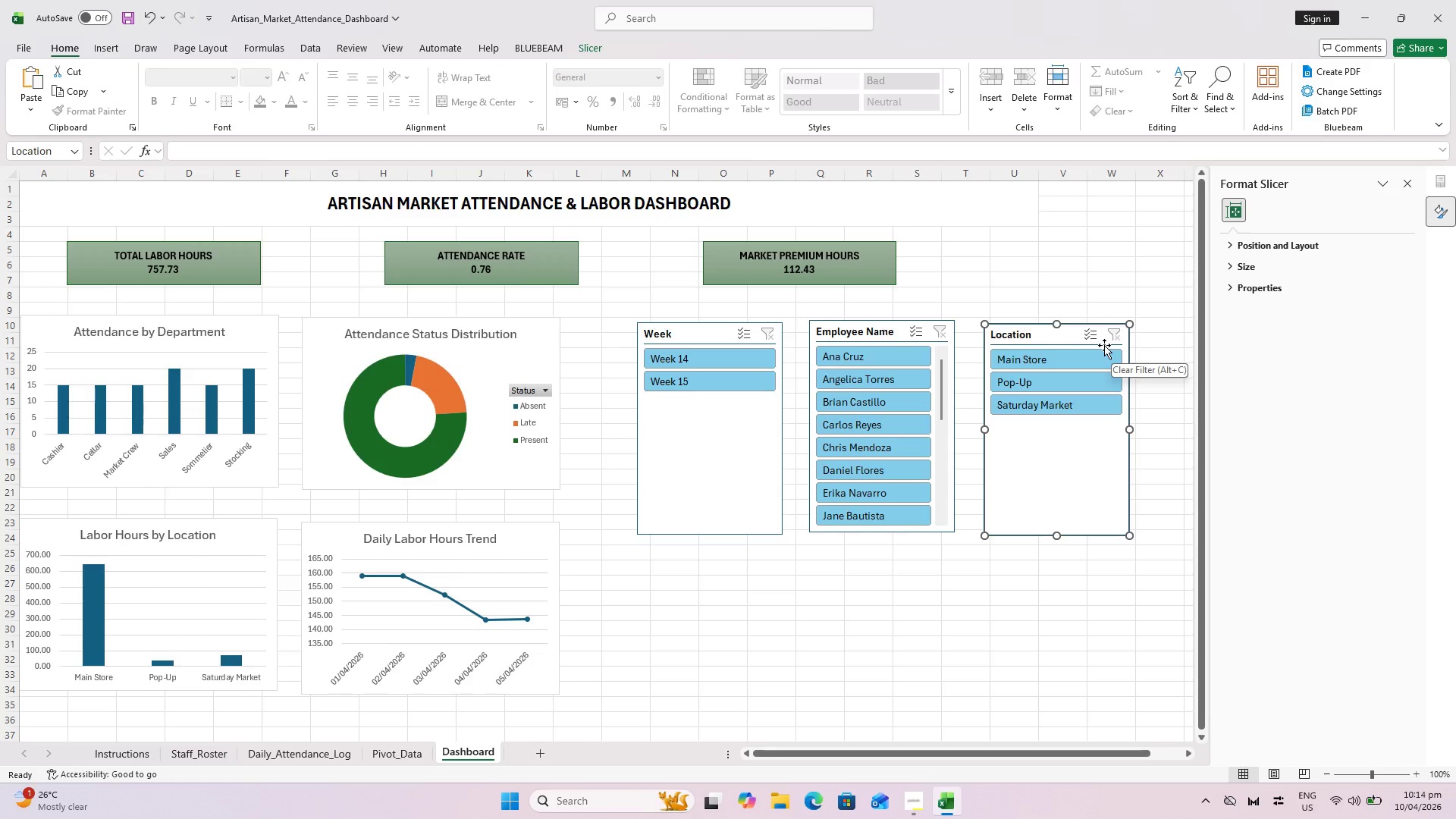 
left_click([678, 362])
 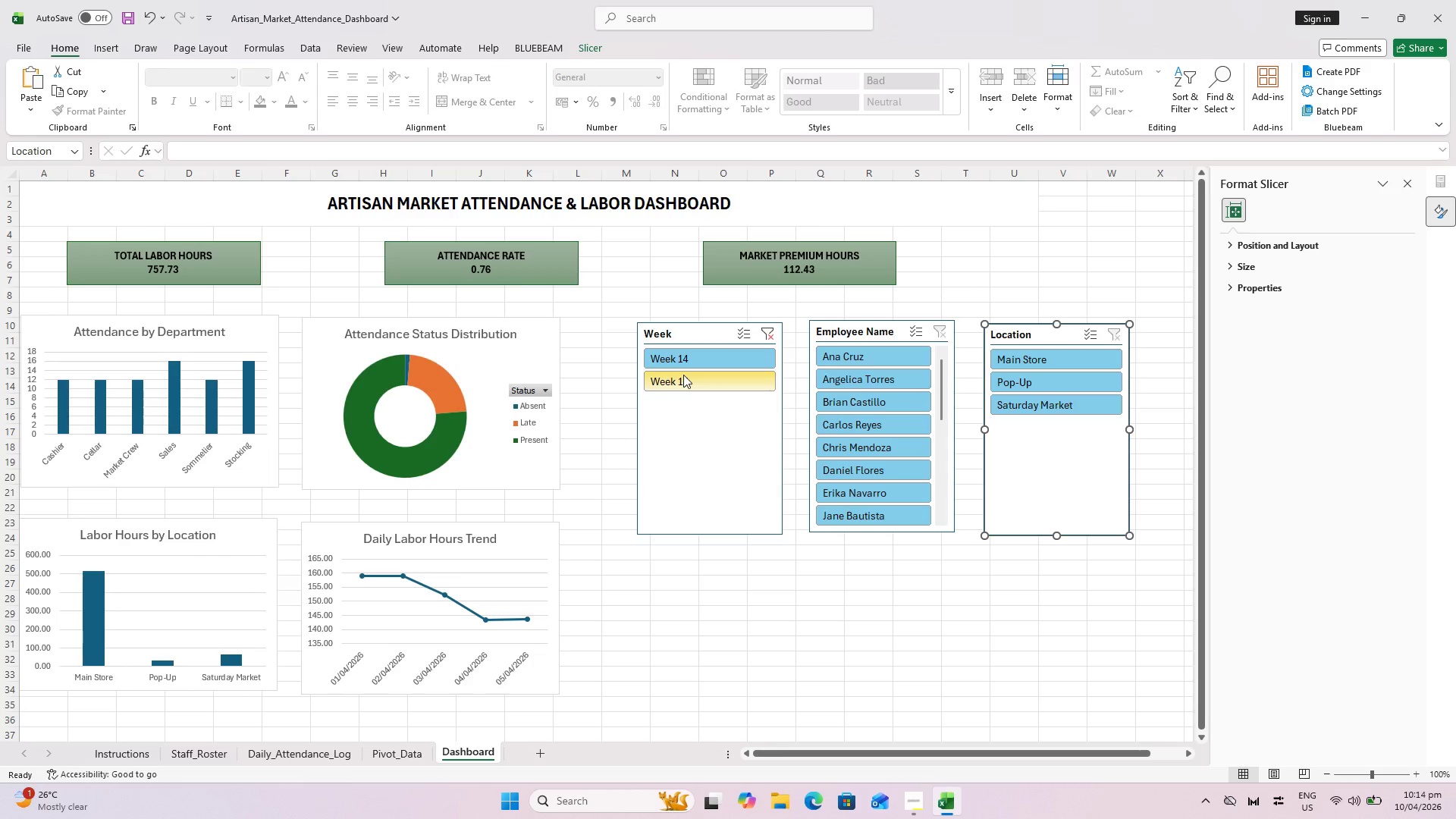 
left_click([686, 381])
 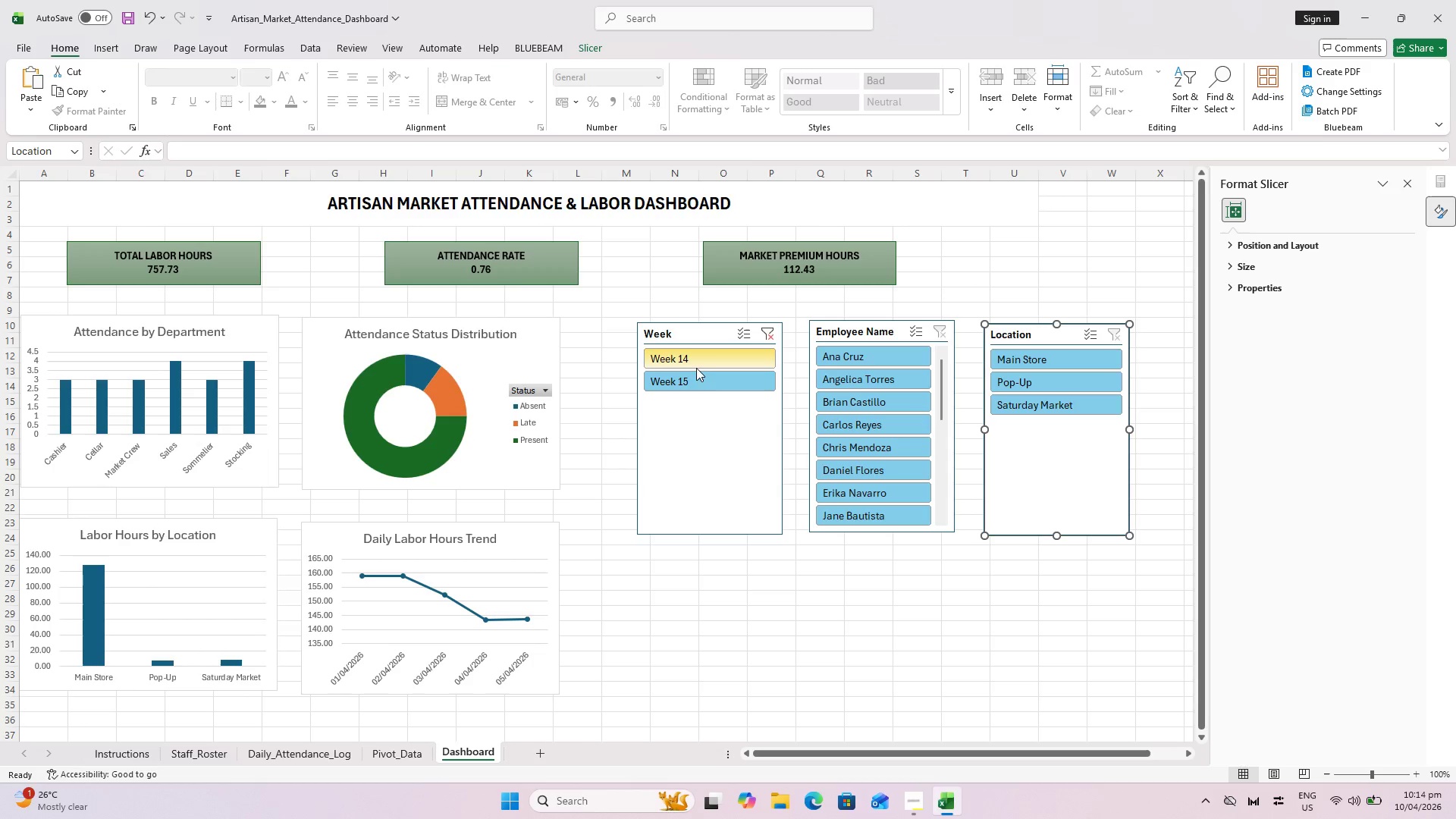 
left_click([701, 363])
 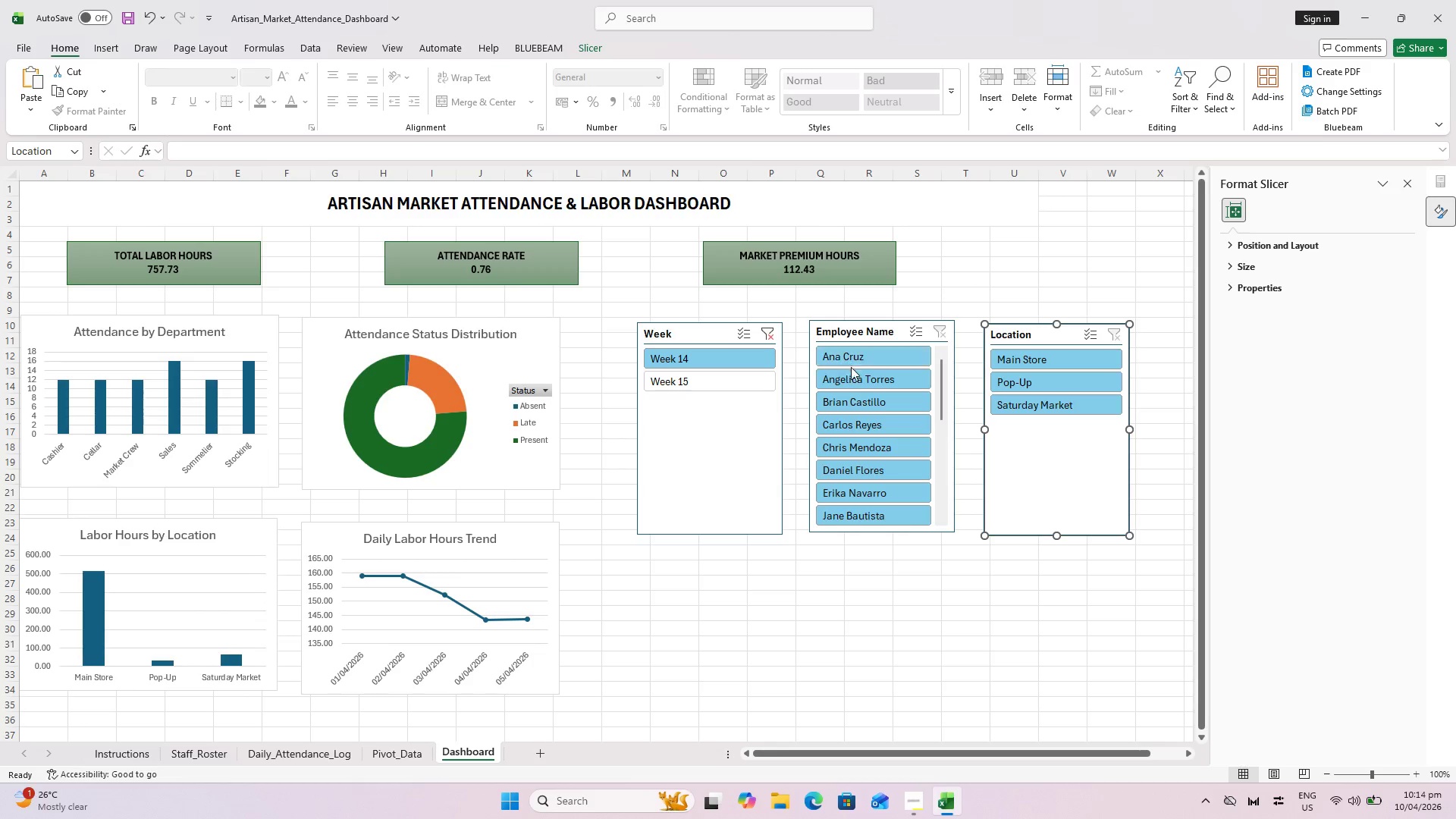 
left_click([848, 382])
 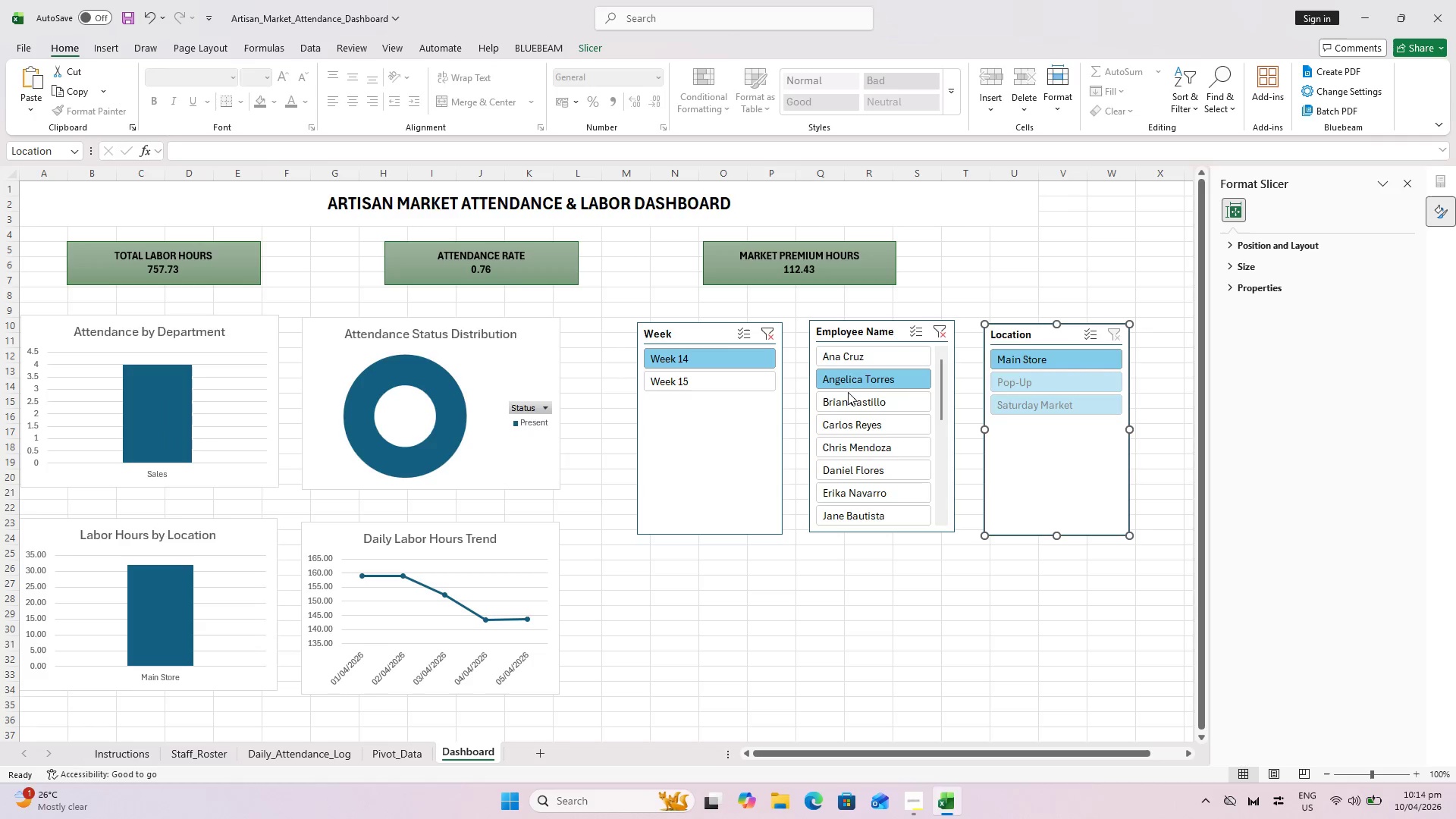 
left_click([848, 409])
 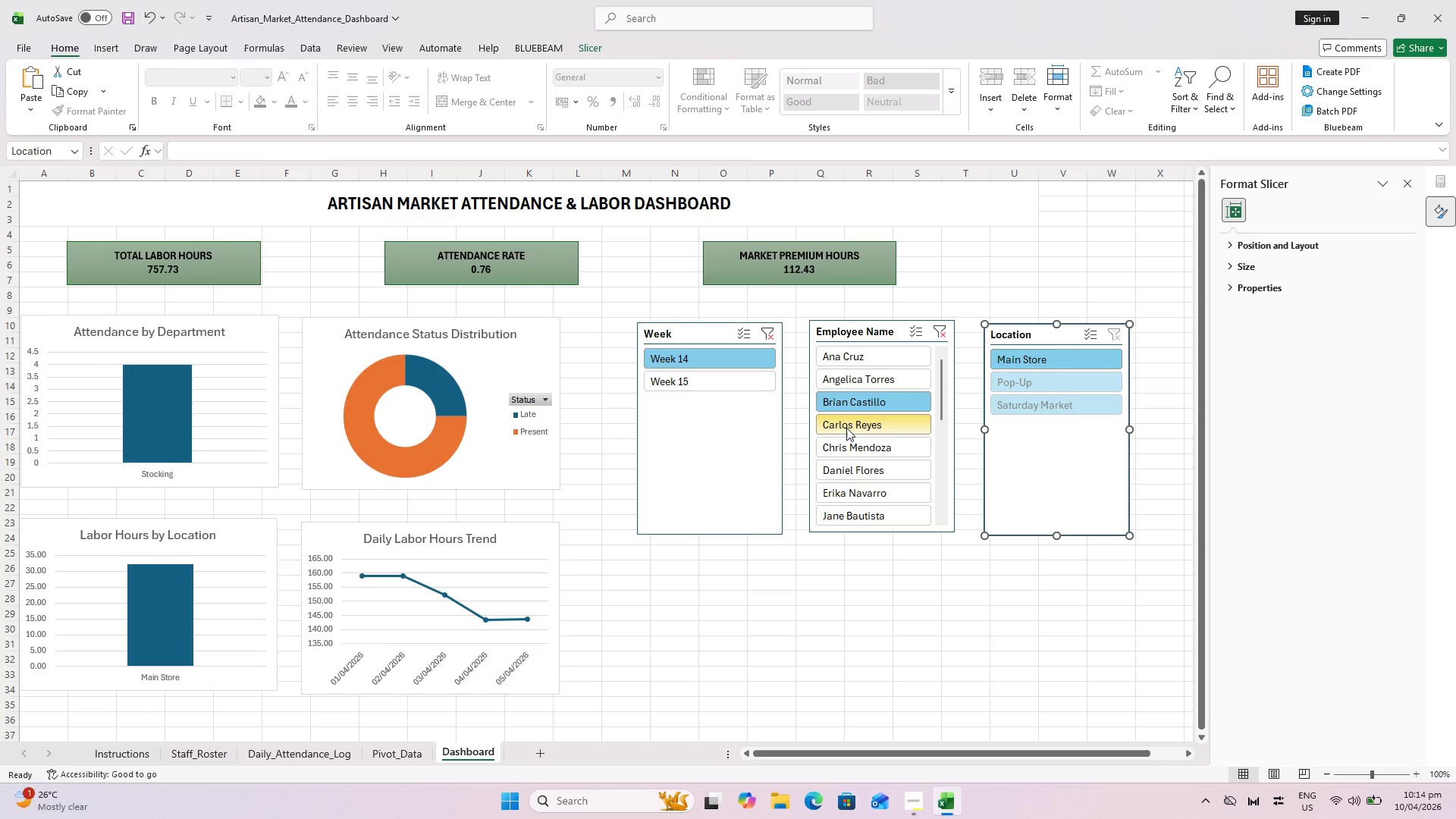 
left_click([846, 428])
 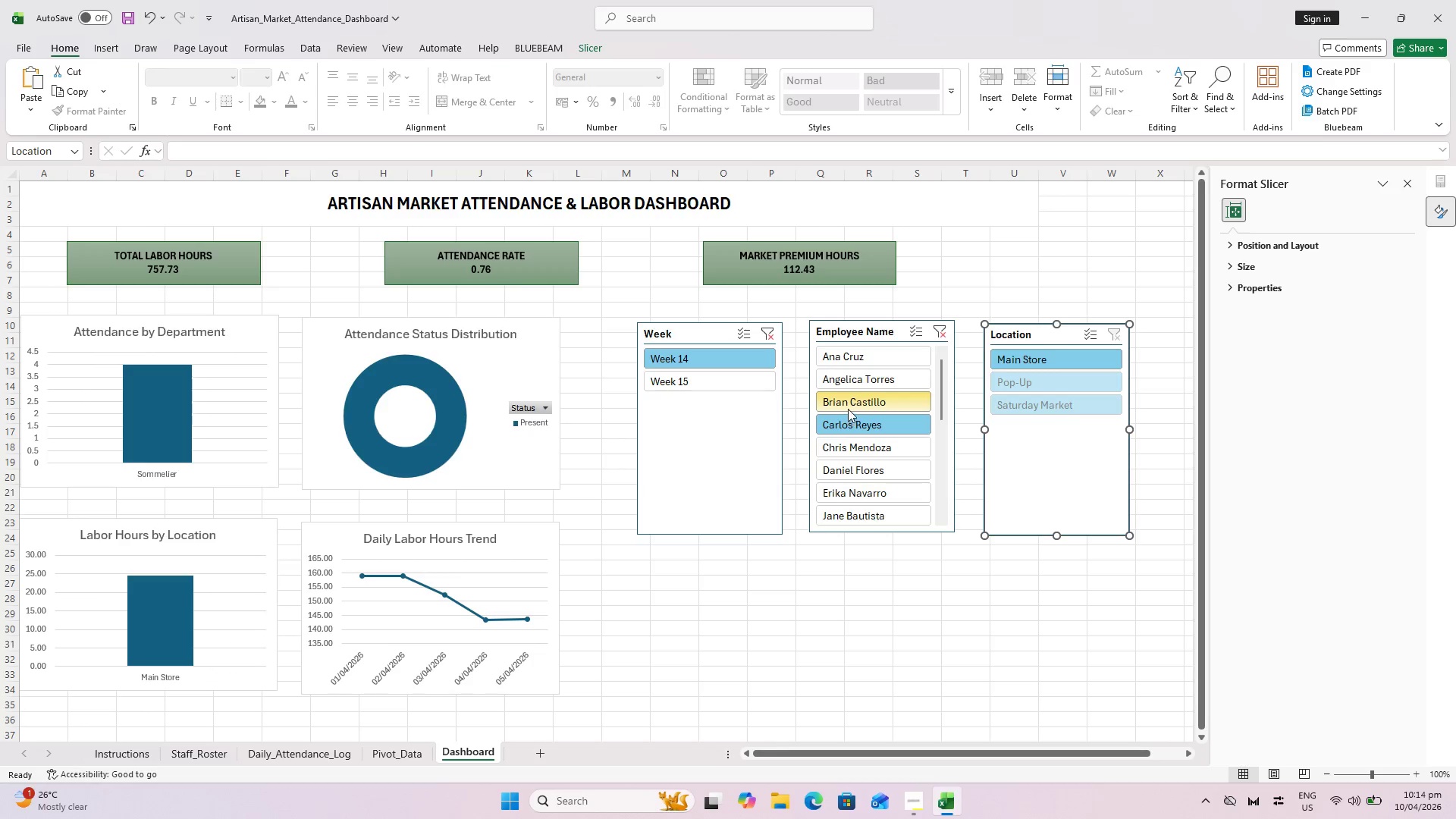 
left_click([849, 403])
 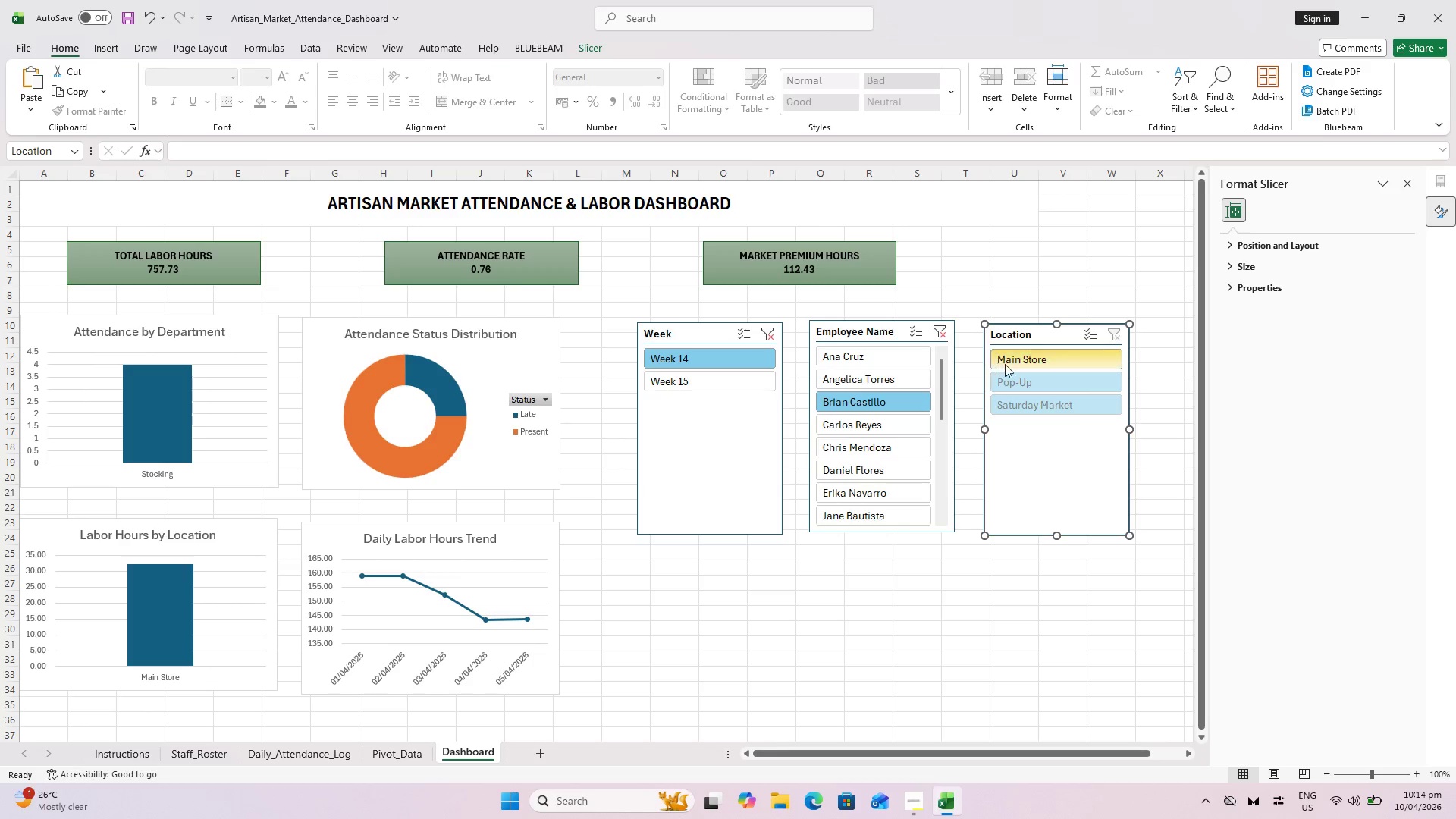 
left_click([1020, 362])
 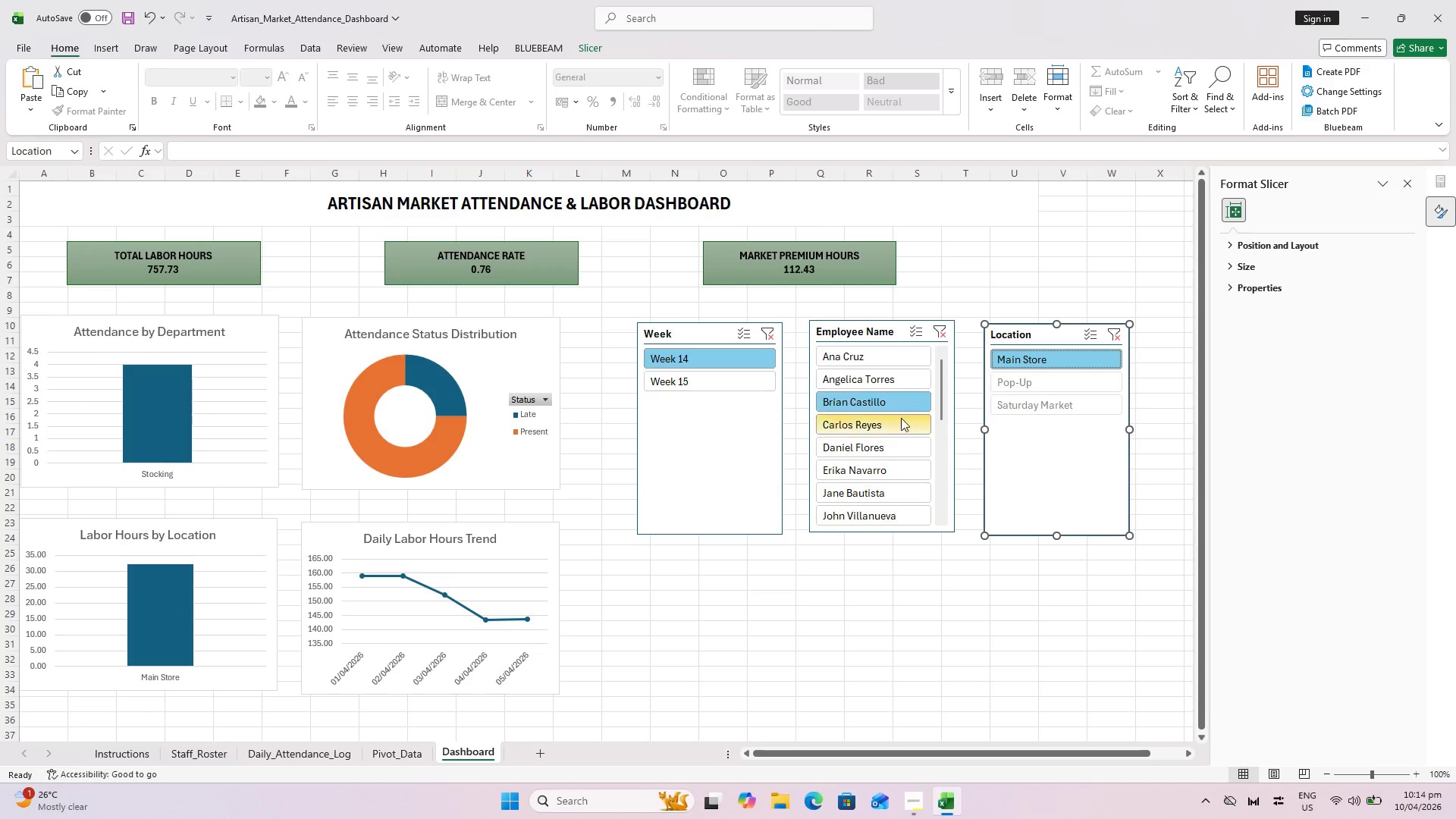 
left_click([864, 439])
 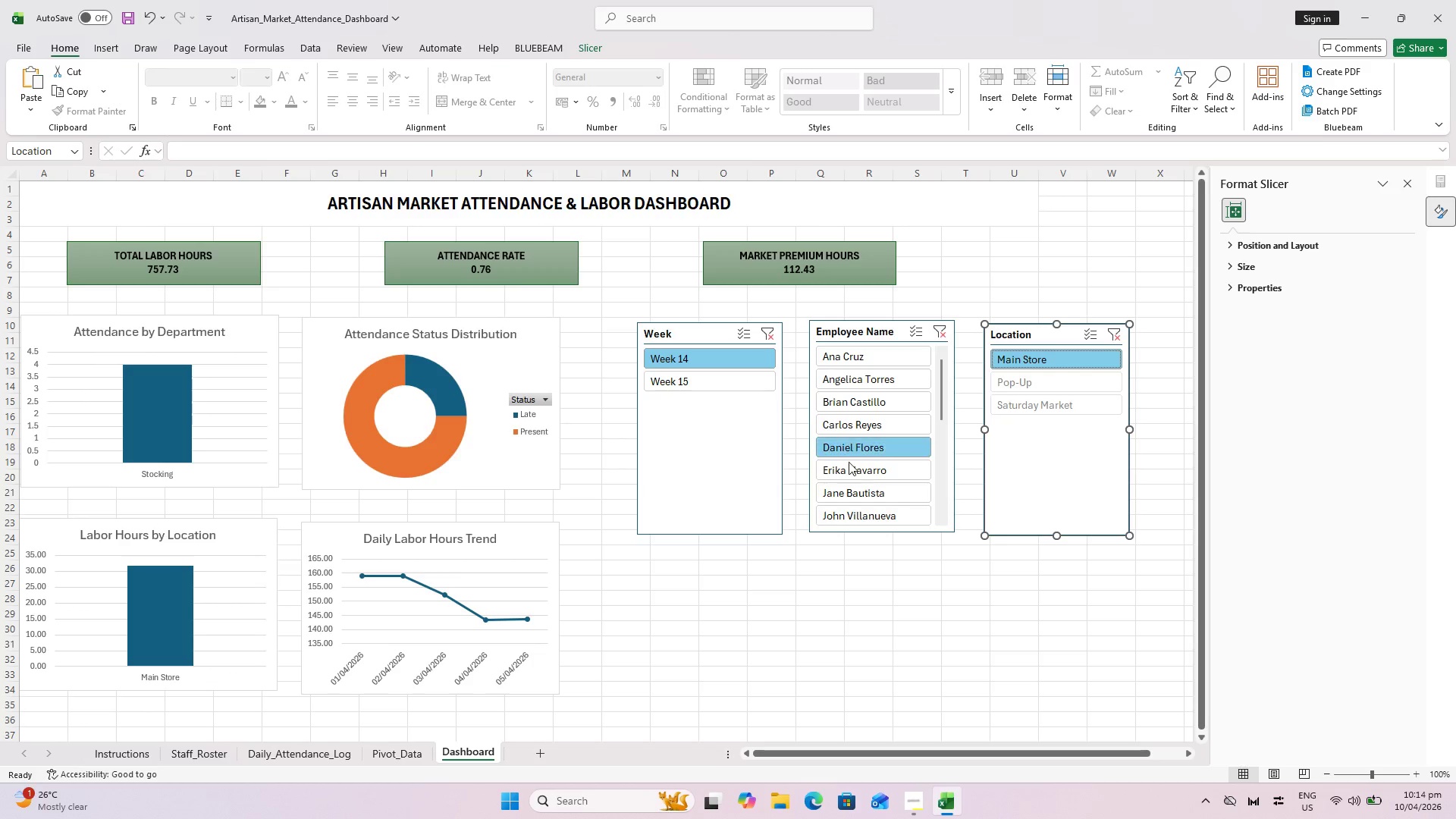 
left_click([843, 480])
 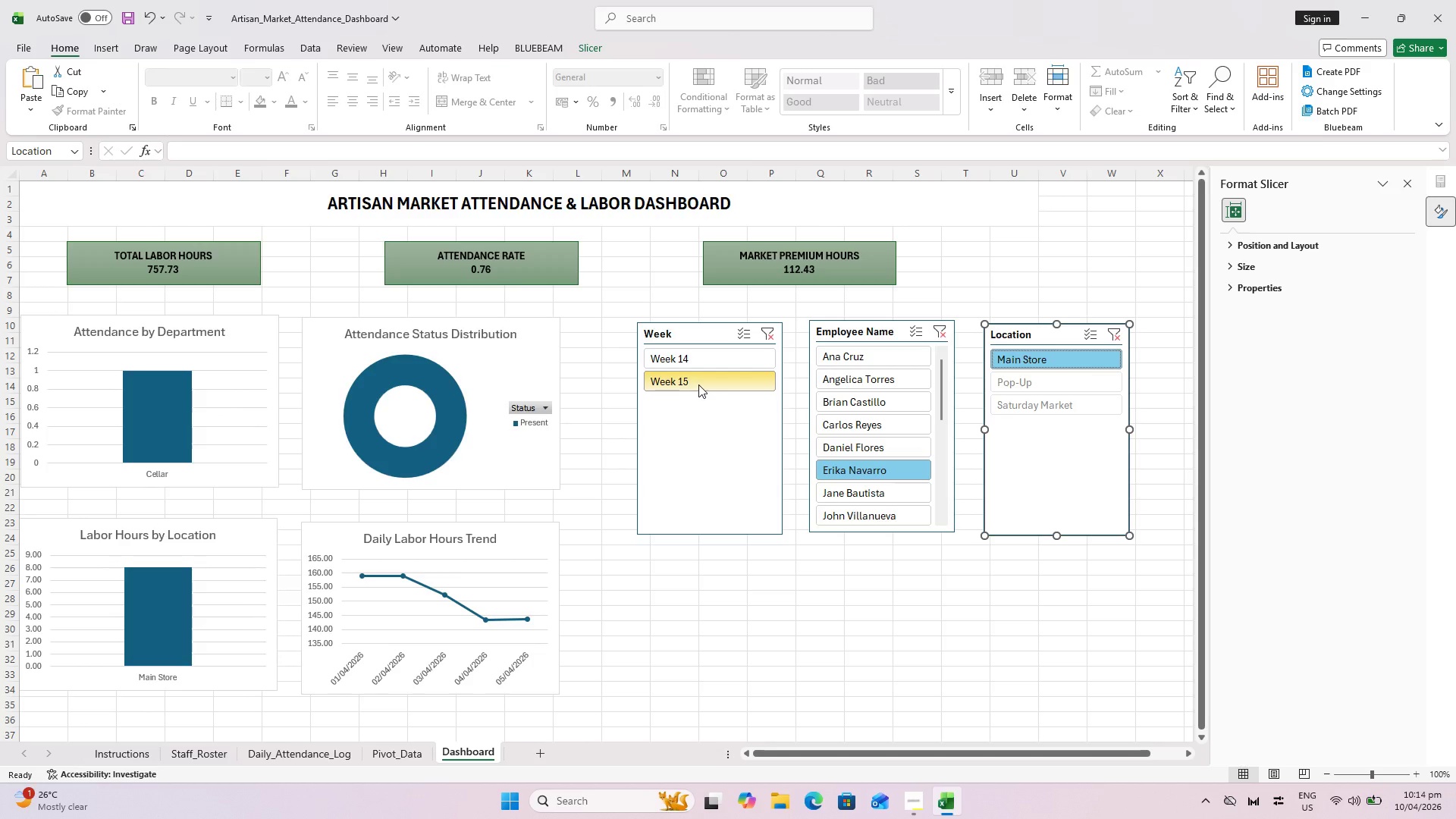 
left_click([717, 361])
 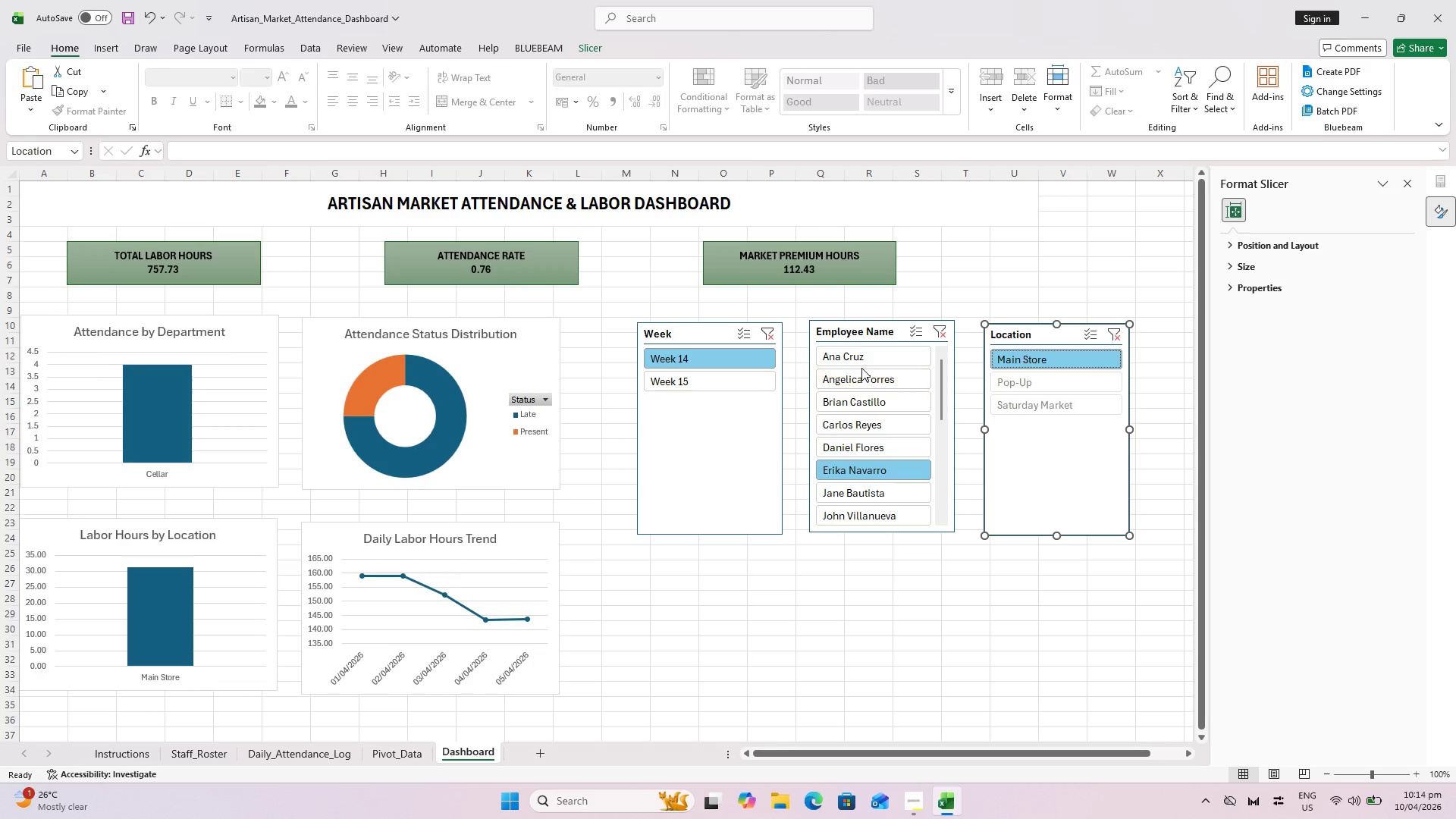 
left_click([861, 368])
 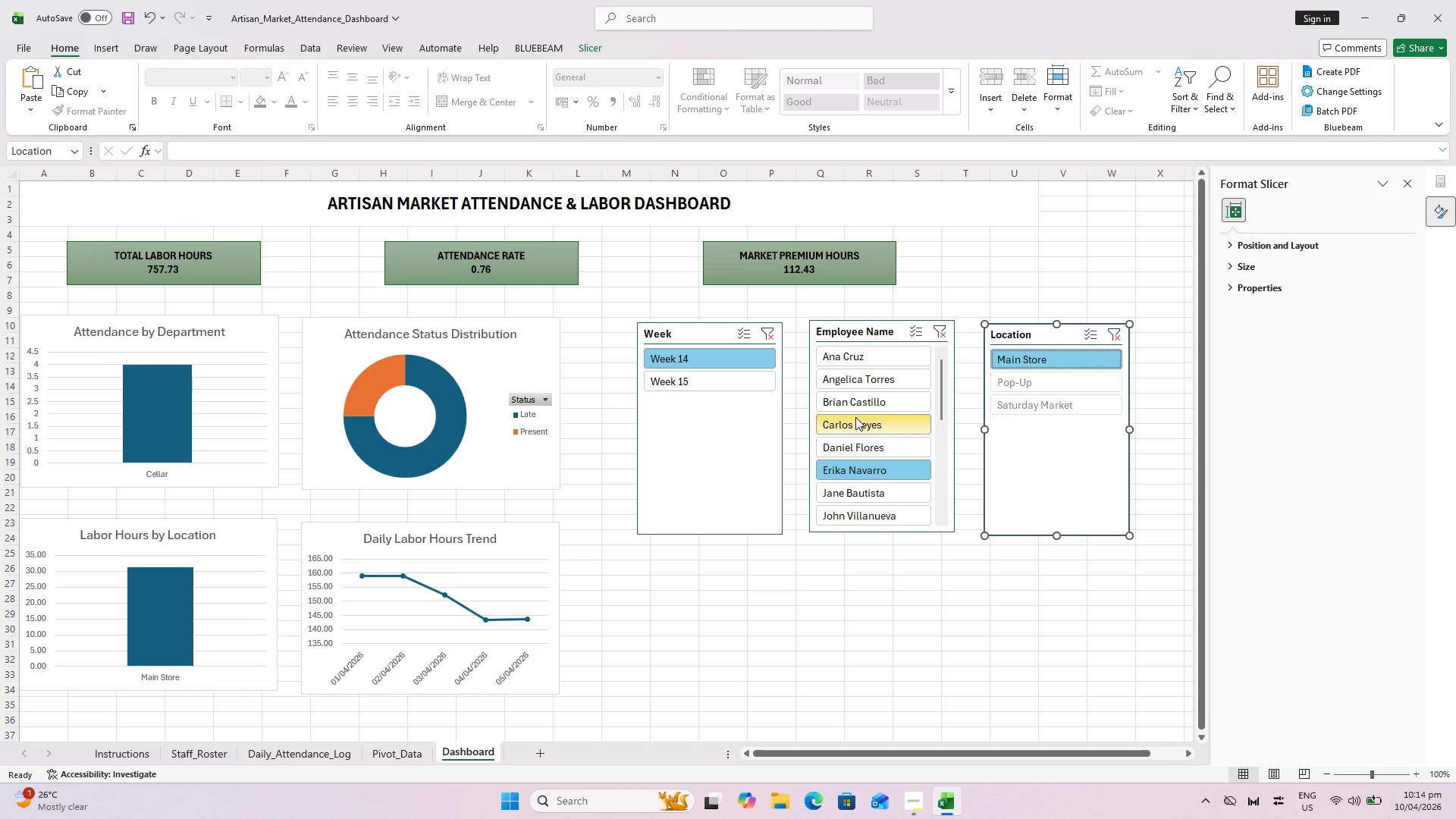 
scroll: coordinate [856, 419], scroll_direction: down, amount: 2.0
 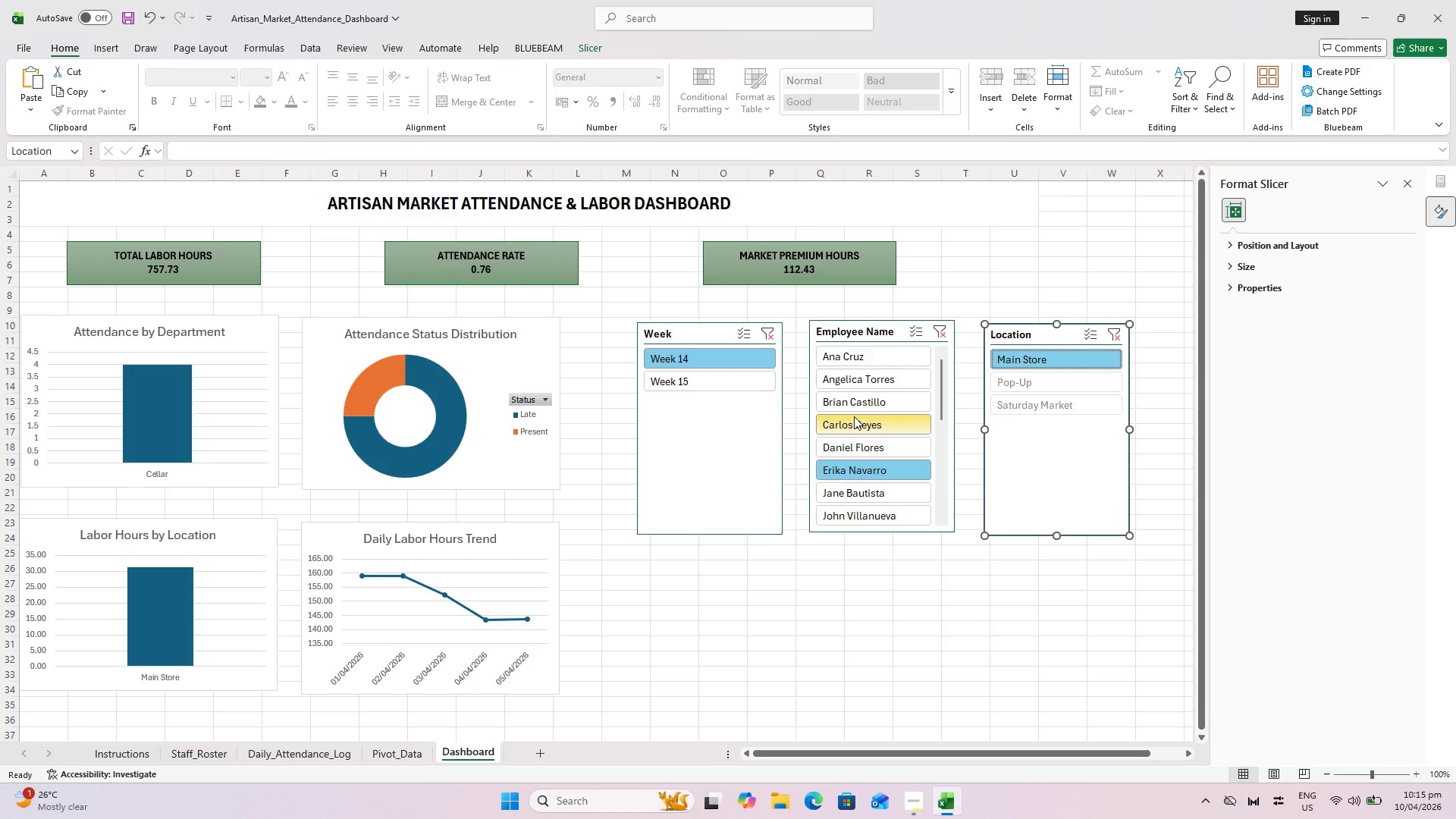 
wait(36.52)
 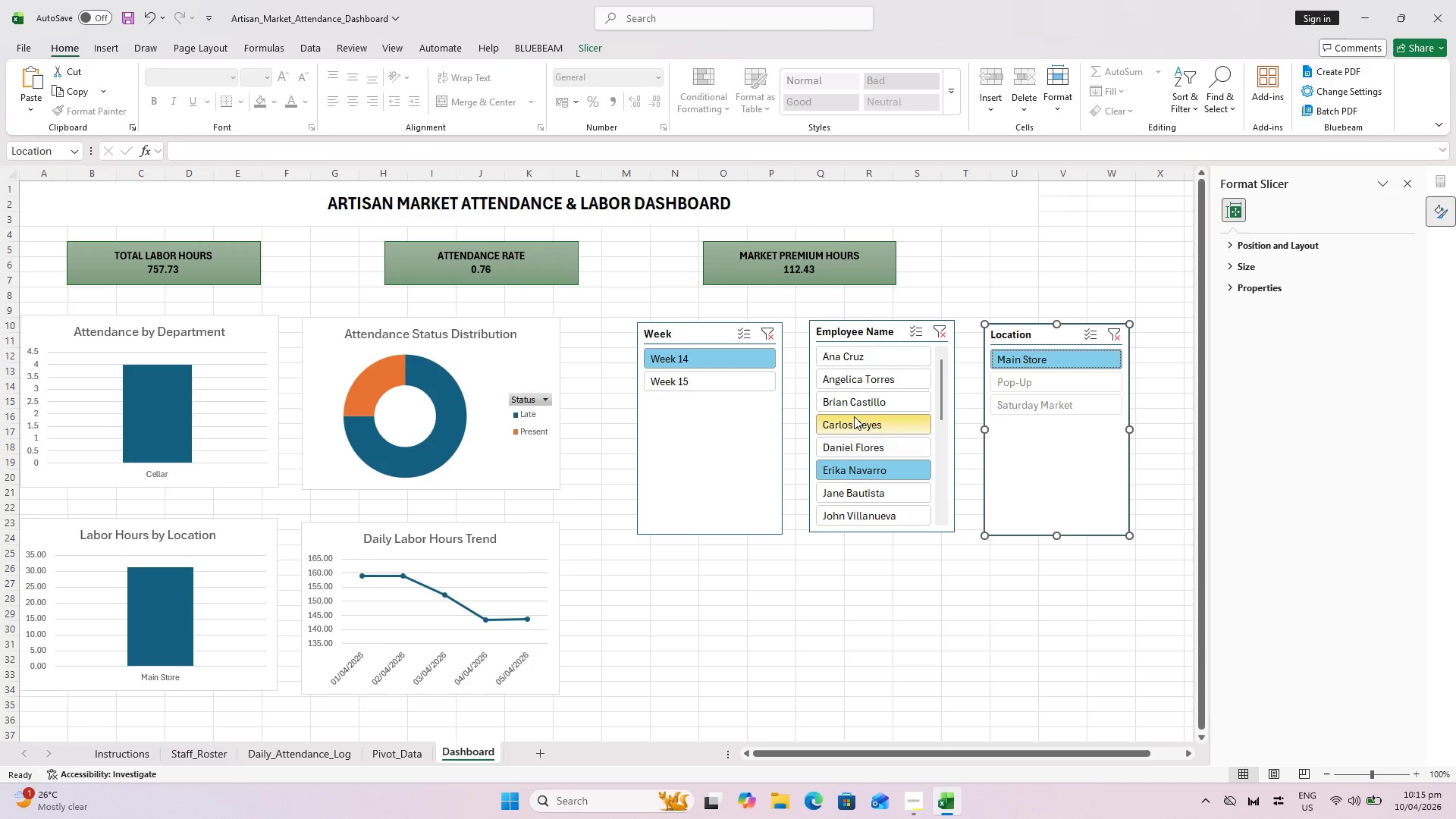 
left_click([946, 329])
 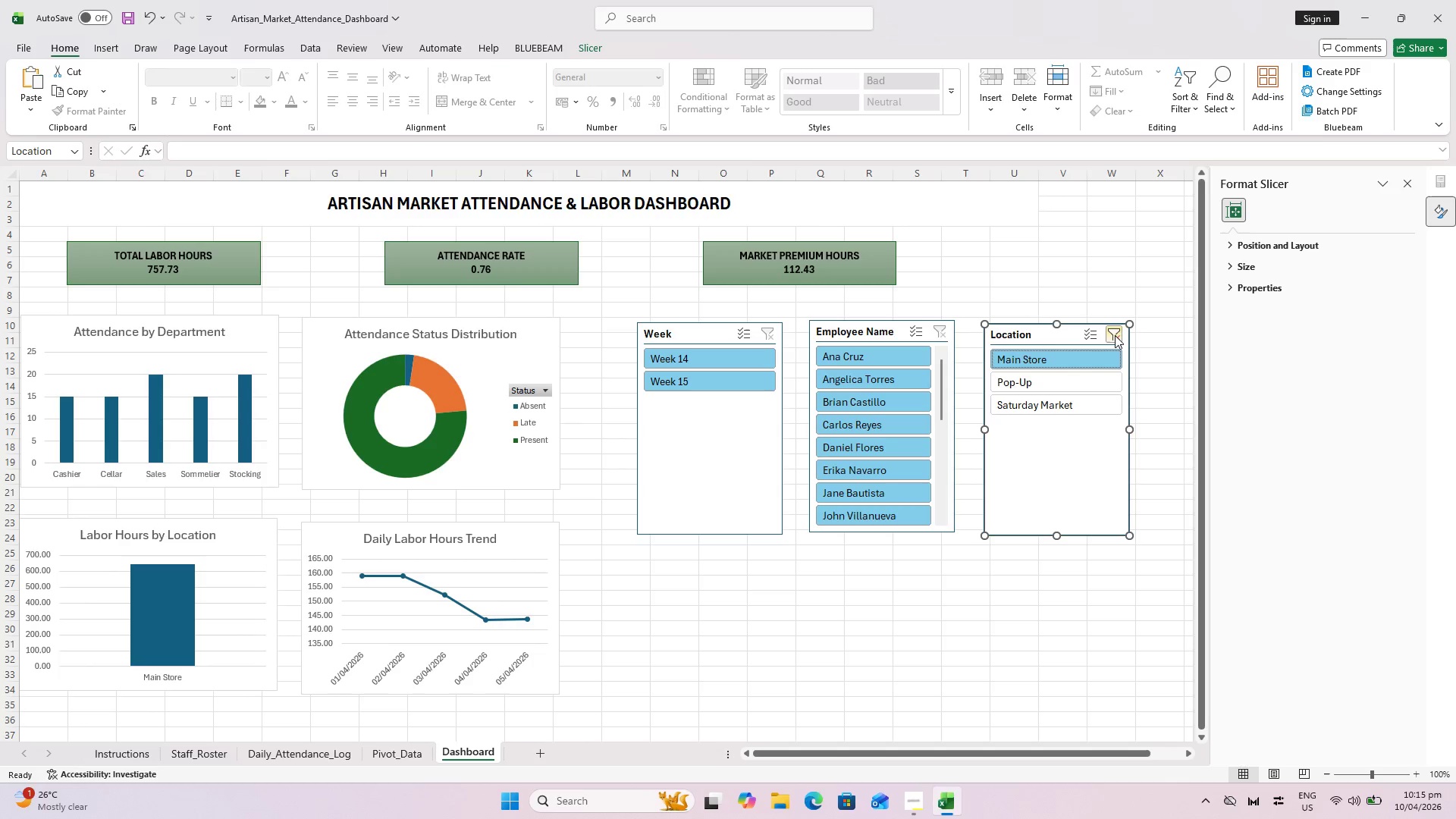 
left_click([1115, 335])
 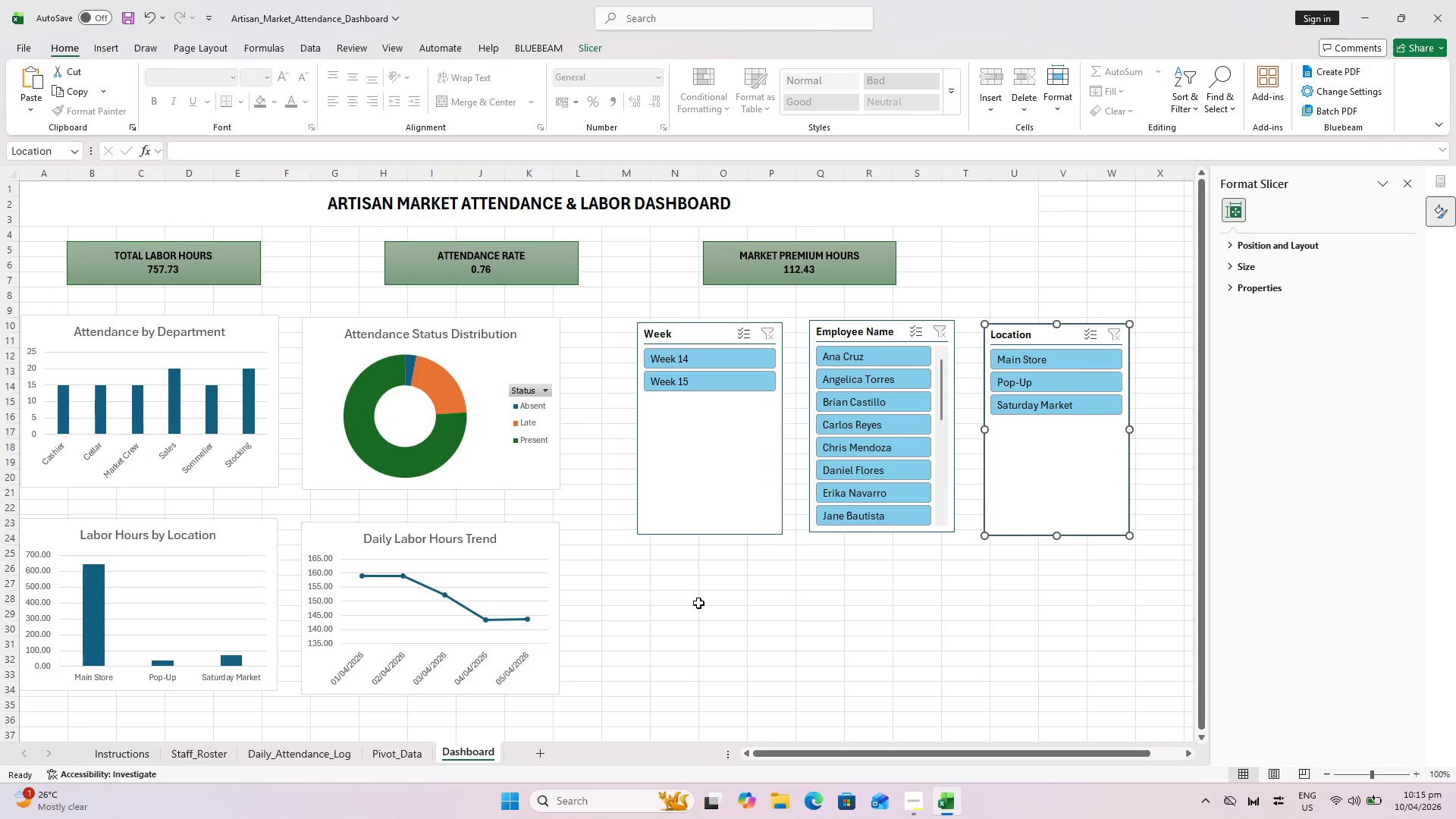 
left_click([697, 605])
 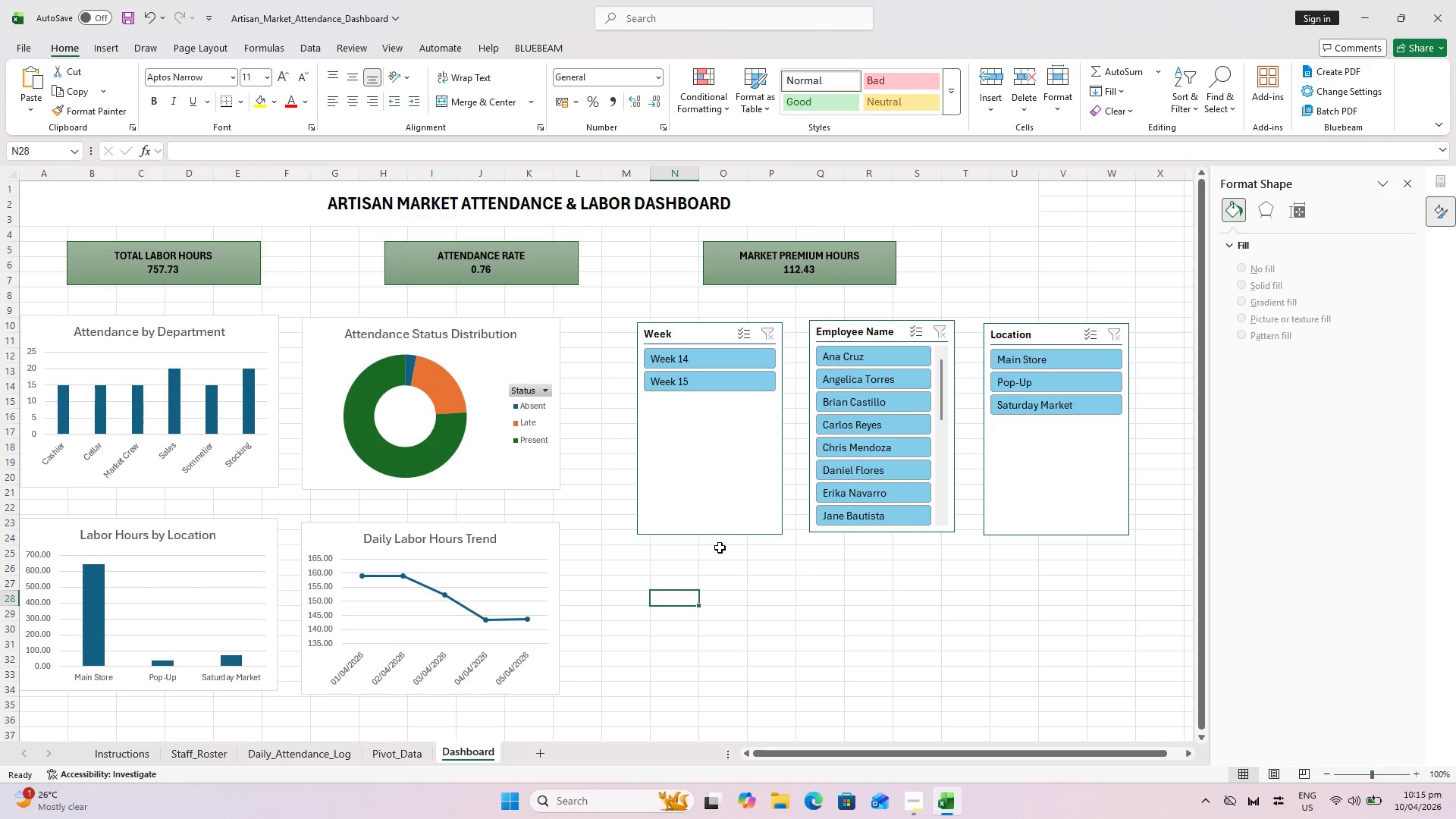 
key(Alt+Tab)